 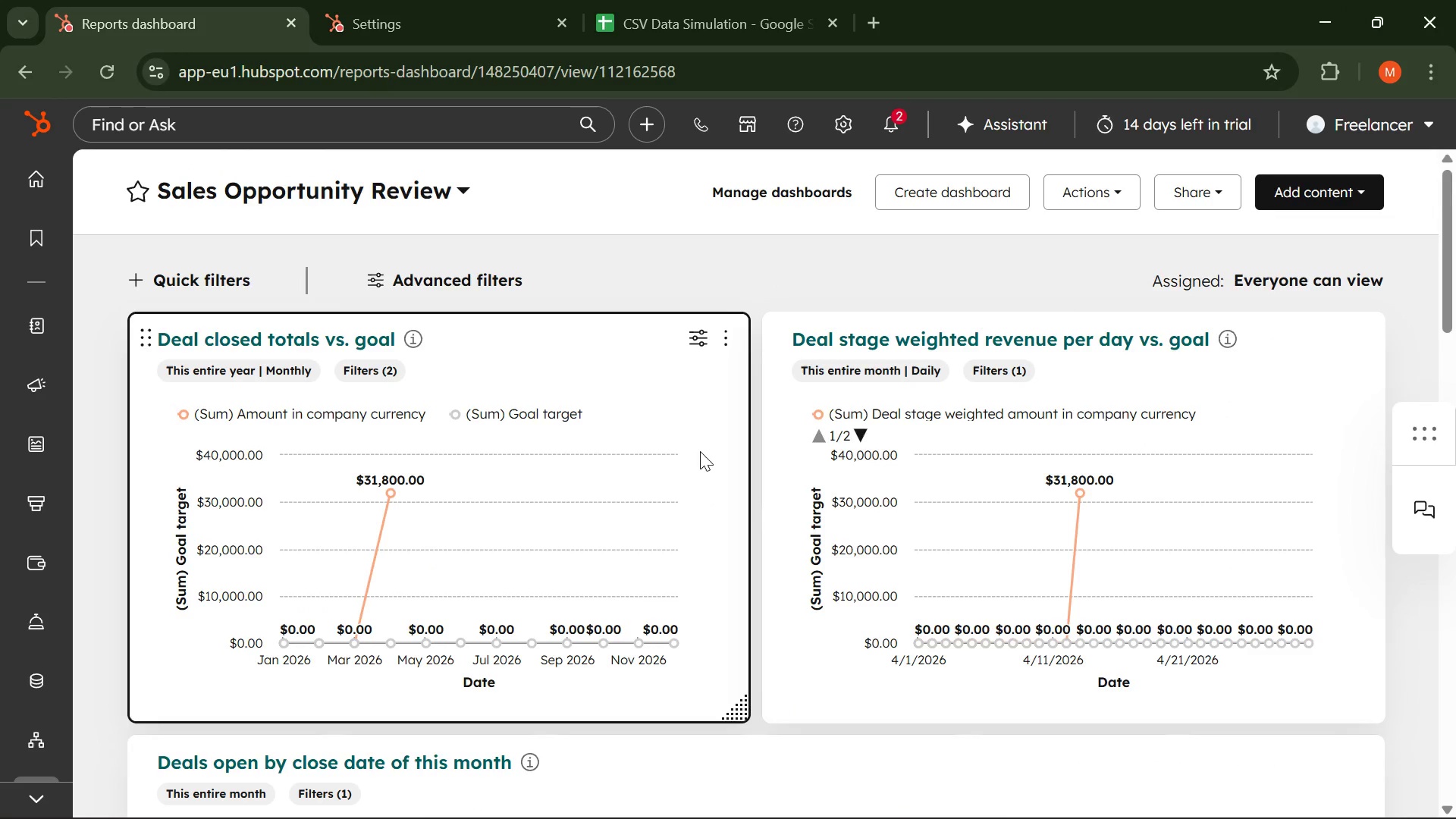 
scroll: coordinate [700, 451], scroll_direction: up, amount: 4.0
 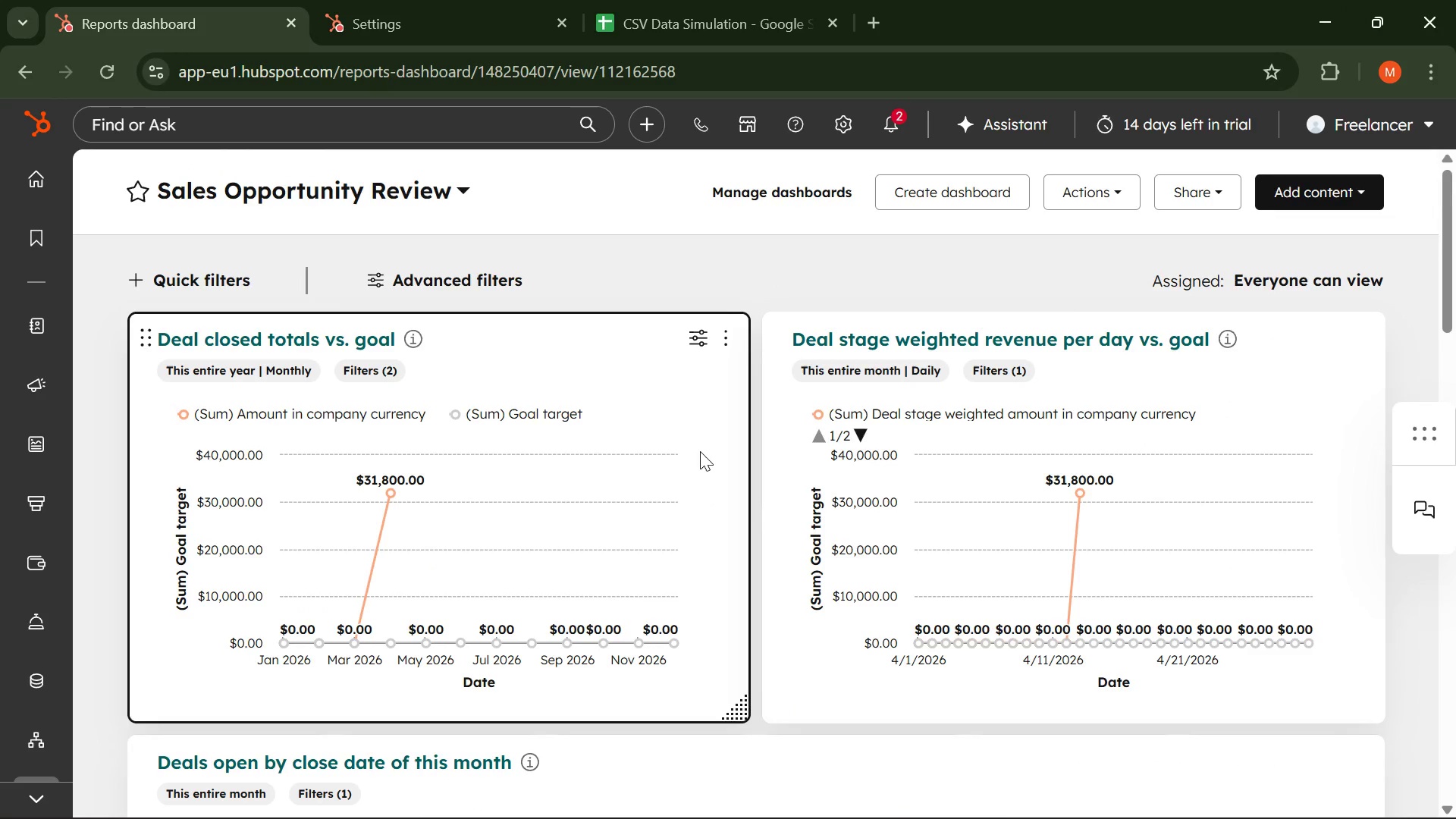 
wait(32.16)
 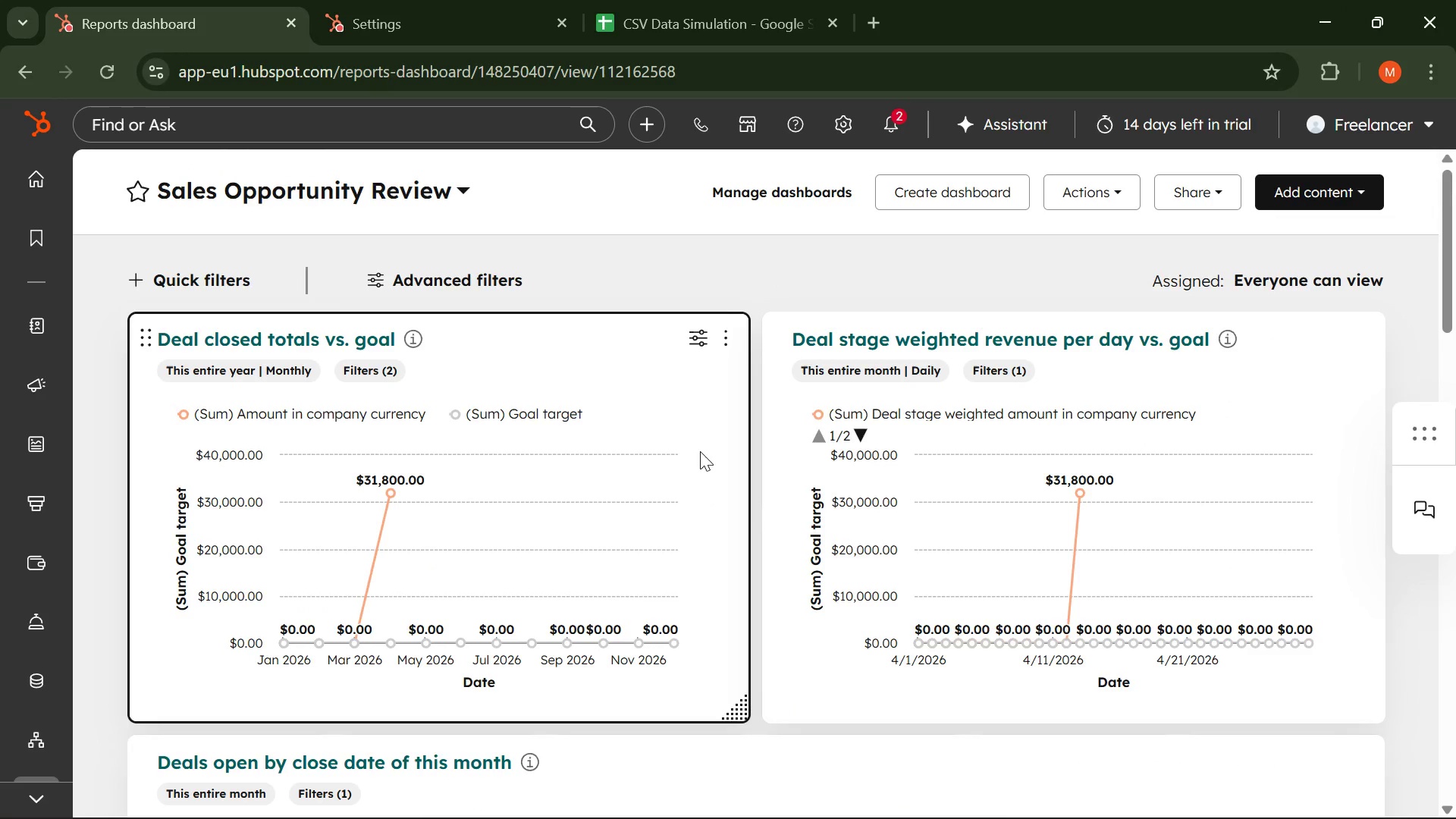 
left_click([840, 130])
 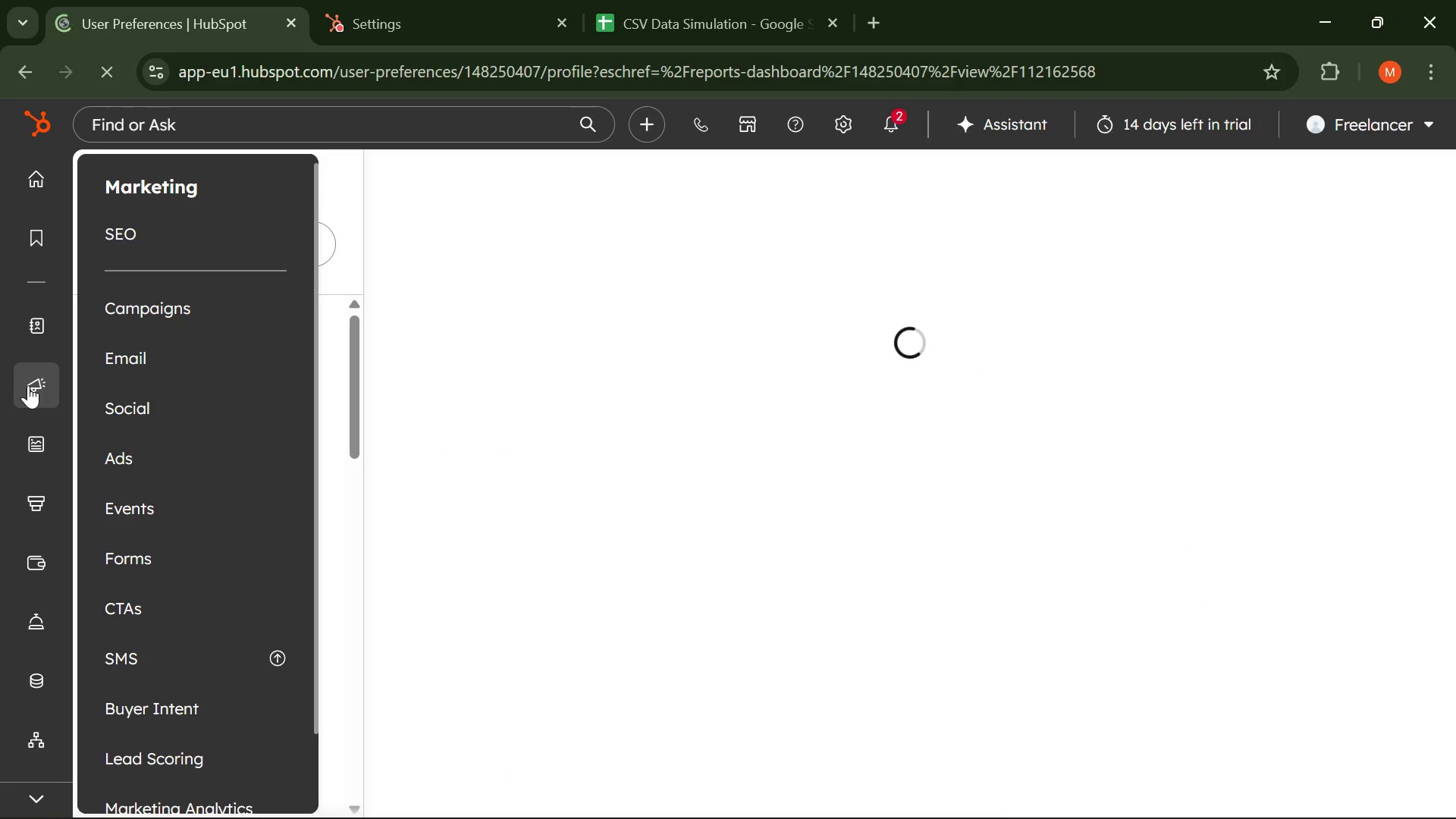 
wait(6.53)
 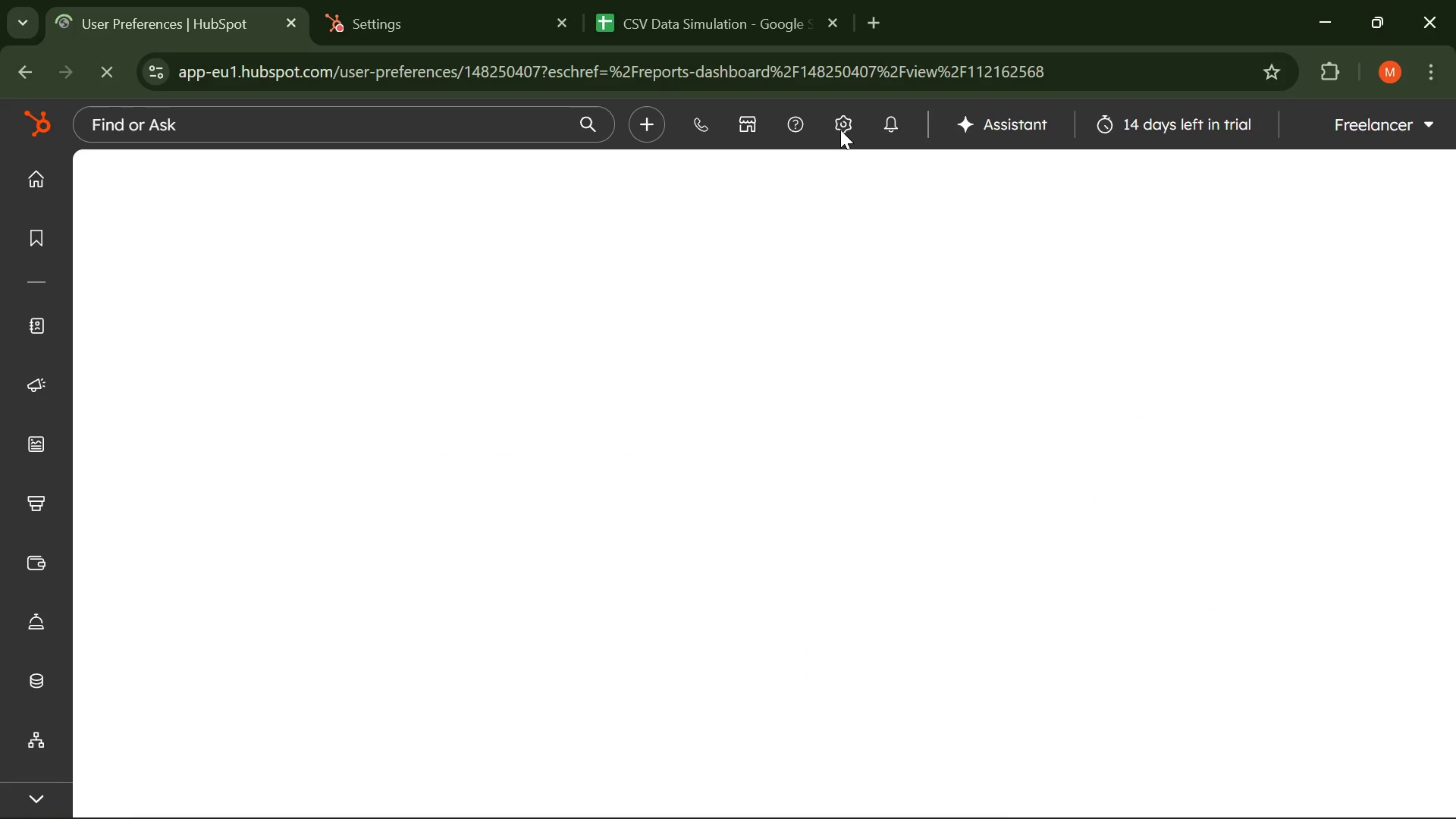 
left_click([152, 325])
 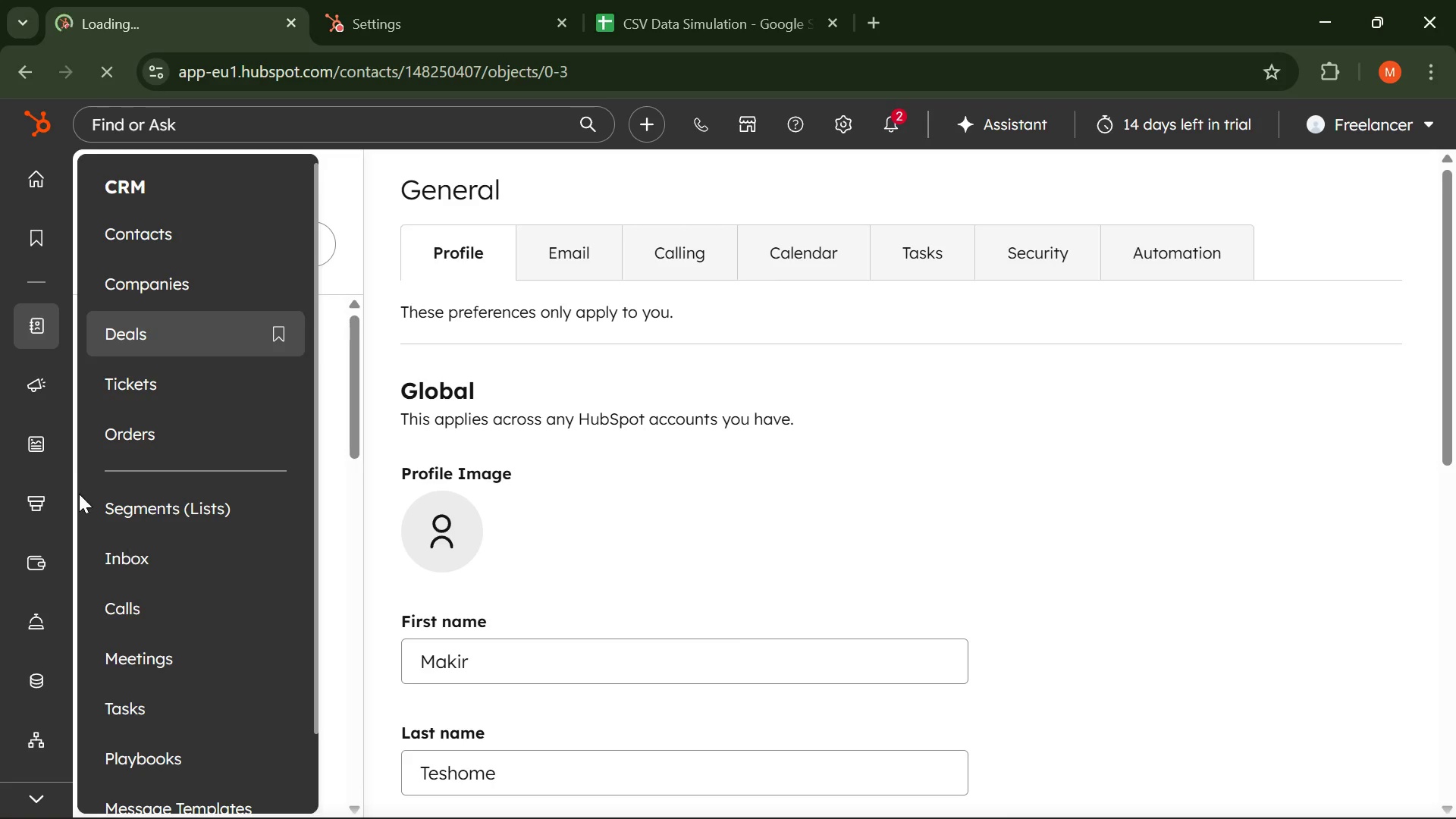 
scroll: coordinate [136, 563], scroll_direction: down, amount: 1.0
 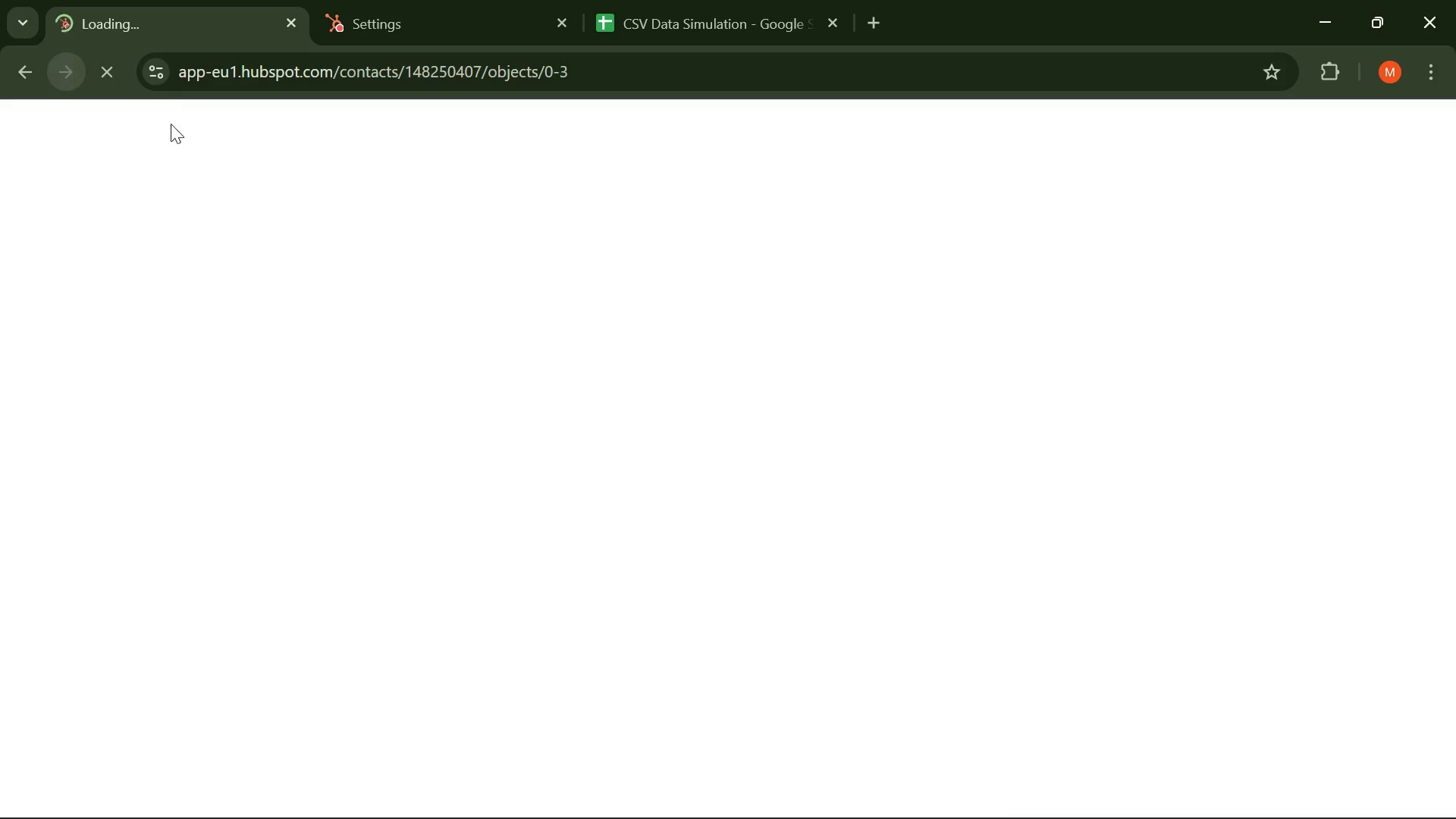 
mouse_move([196, 297])
 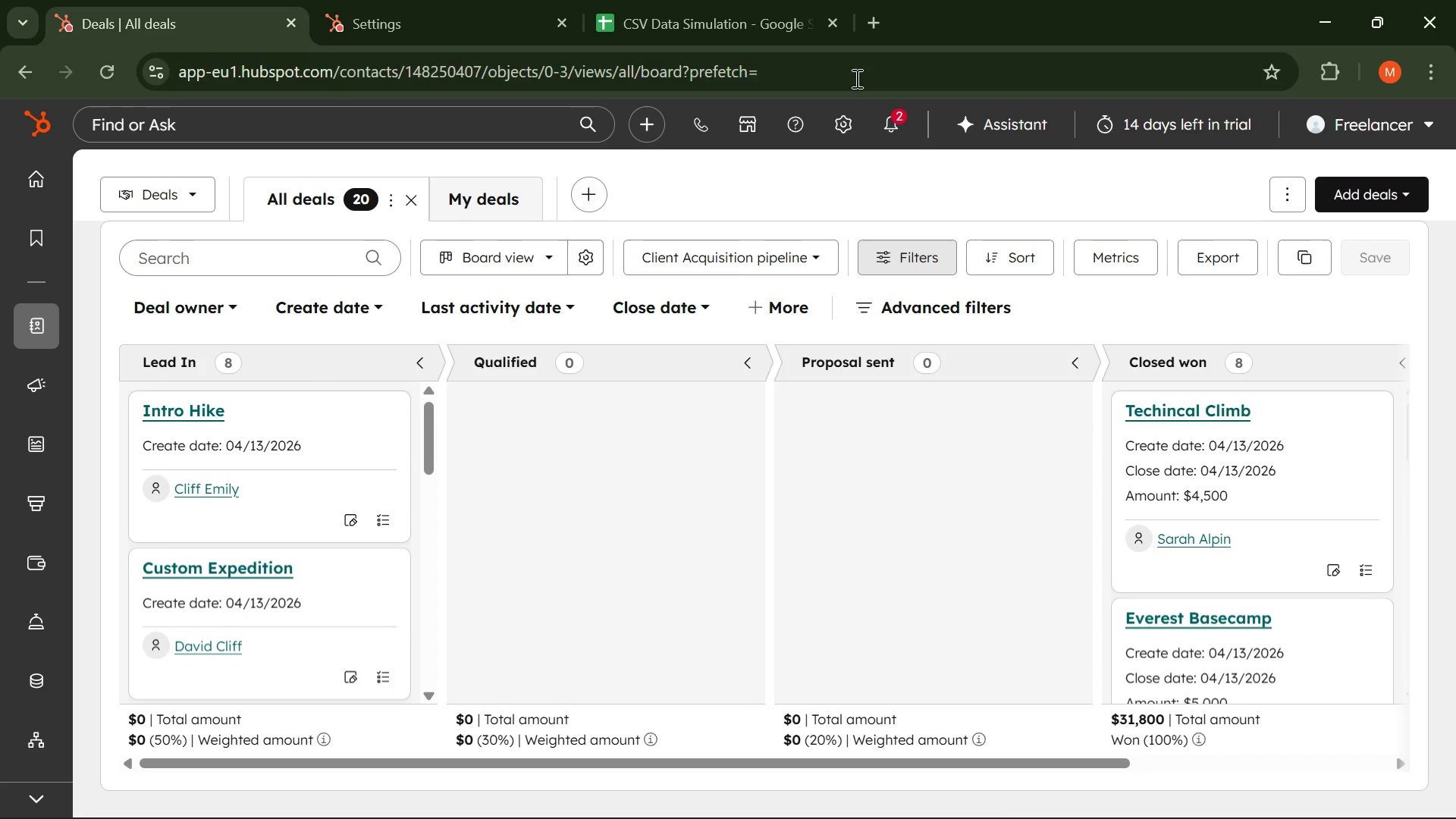 
wait(6.97)
 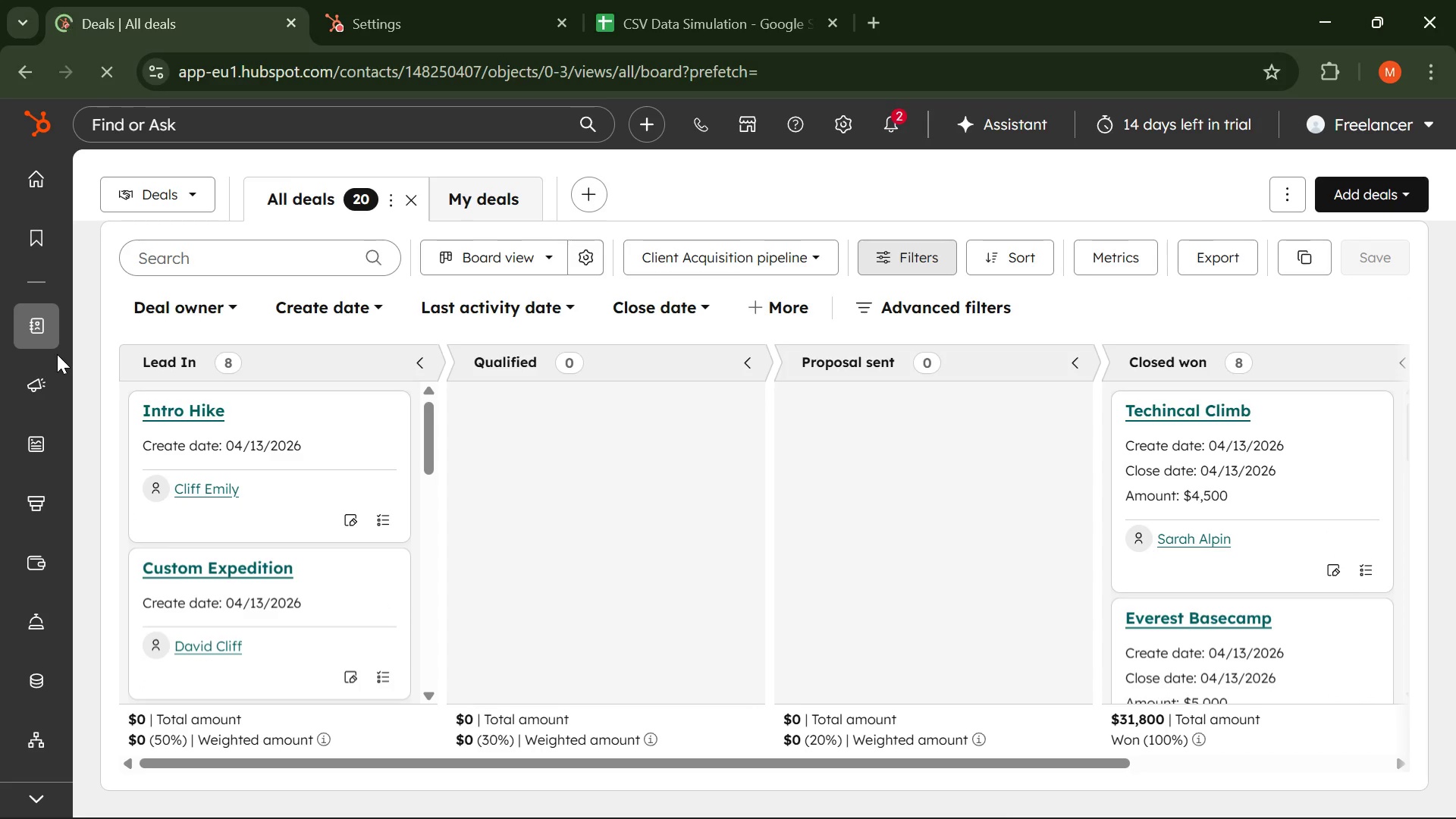 
left_click([840, 127])
 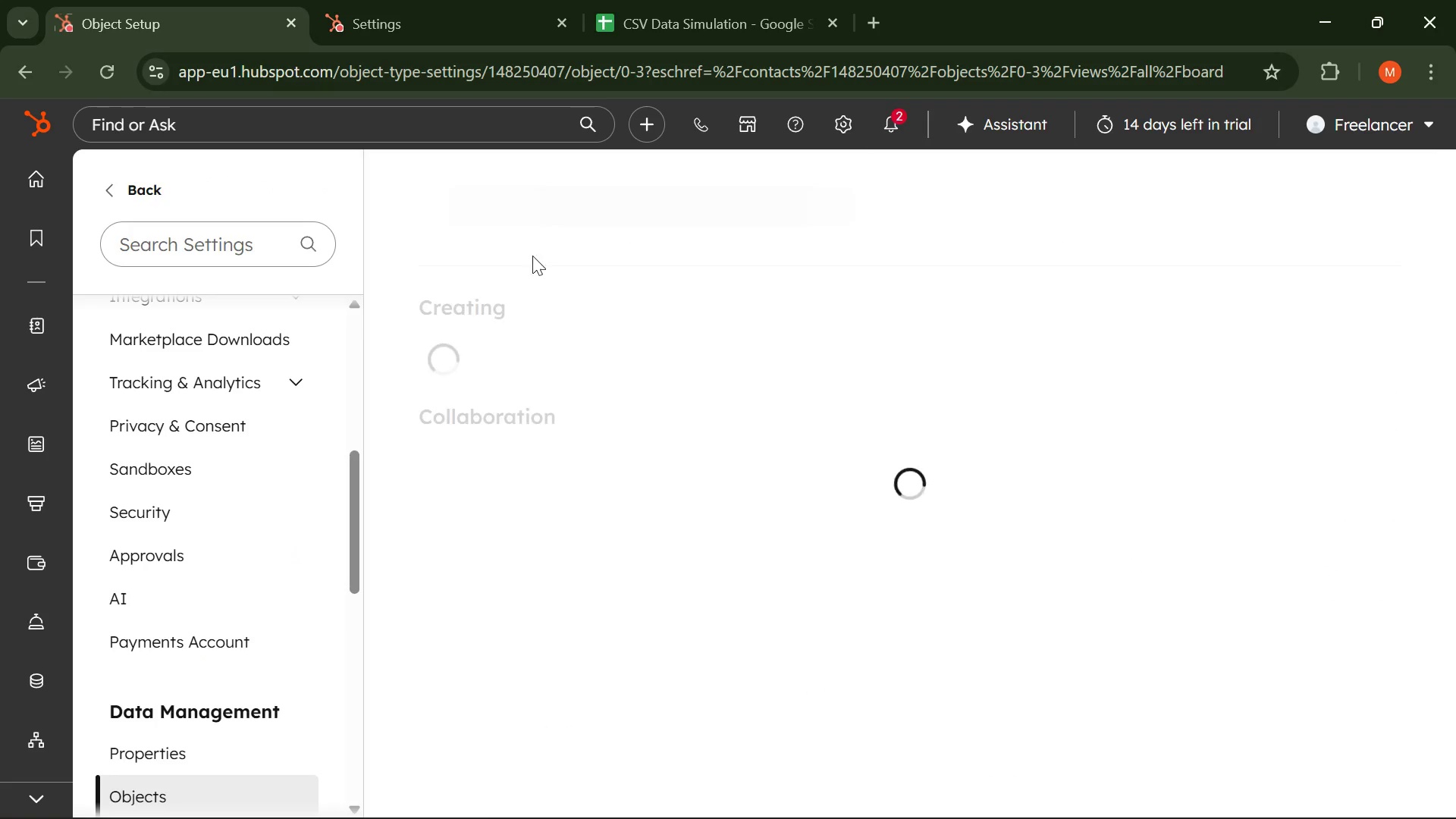 
scroll: coordinate [330, 363], scroll_direction: down, amount: 2.0
 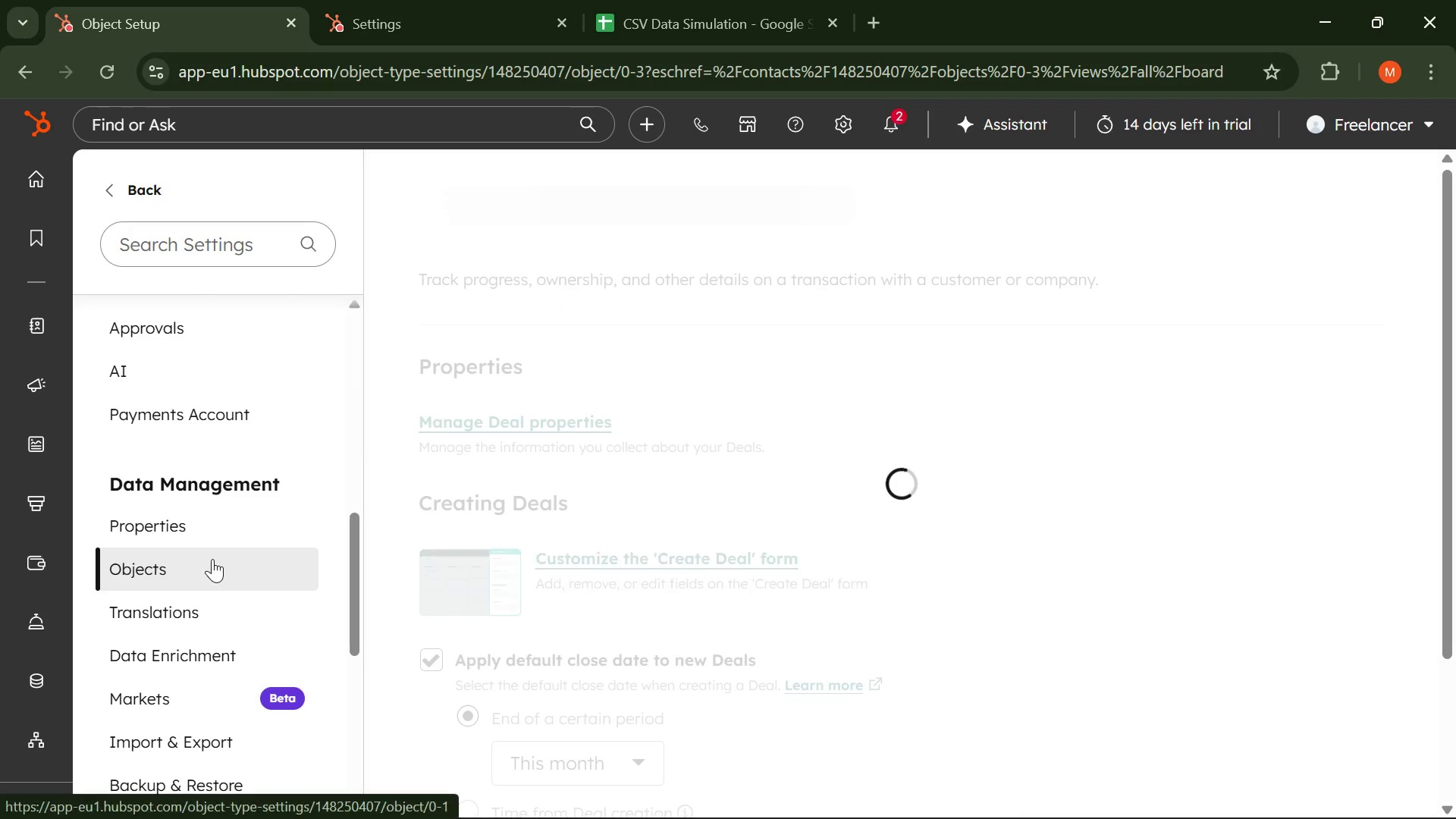 
left_click([212, 560])
 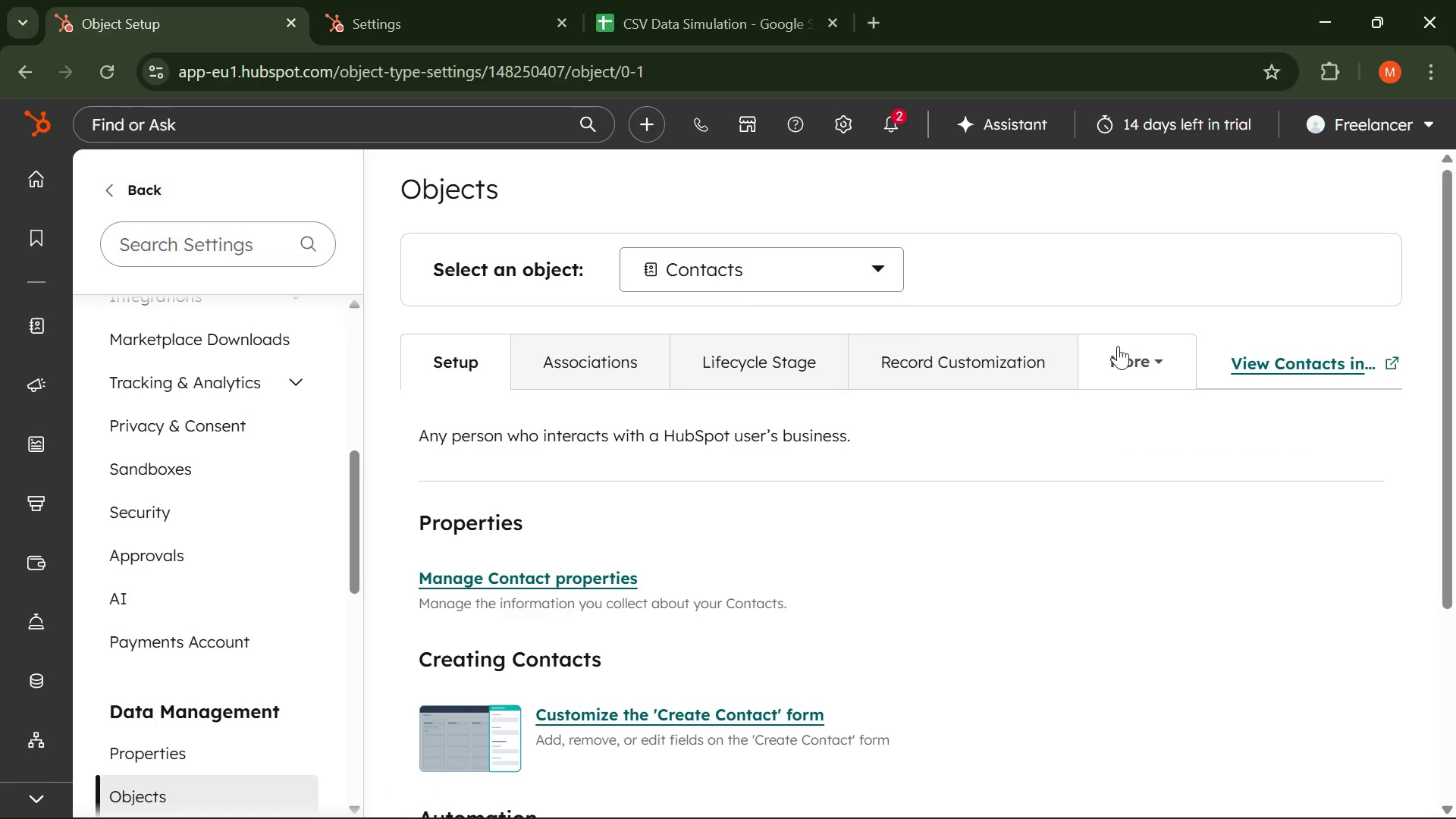 
wait(11.09)
 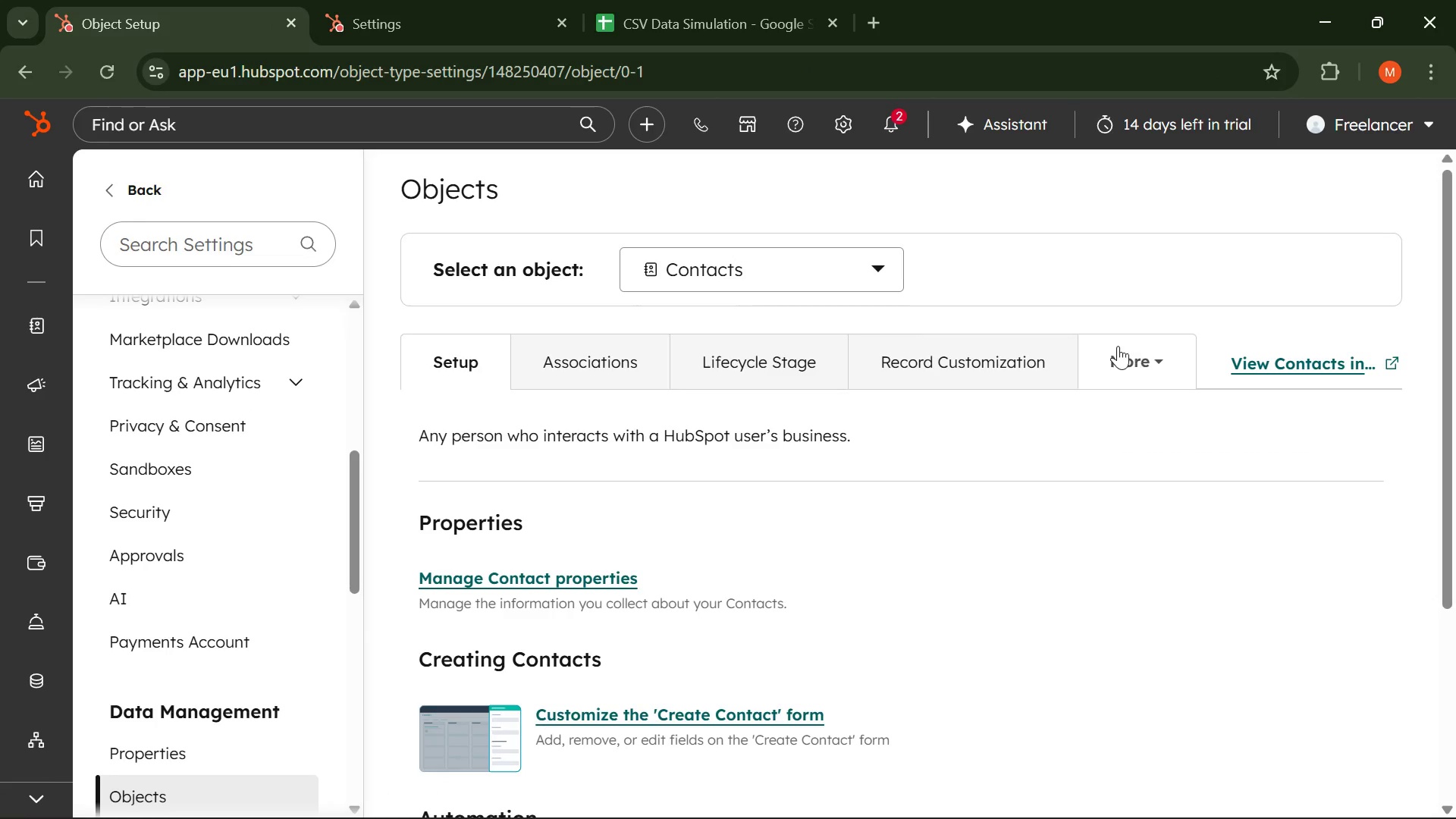 
left_click([1127, 362])
 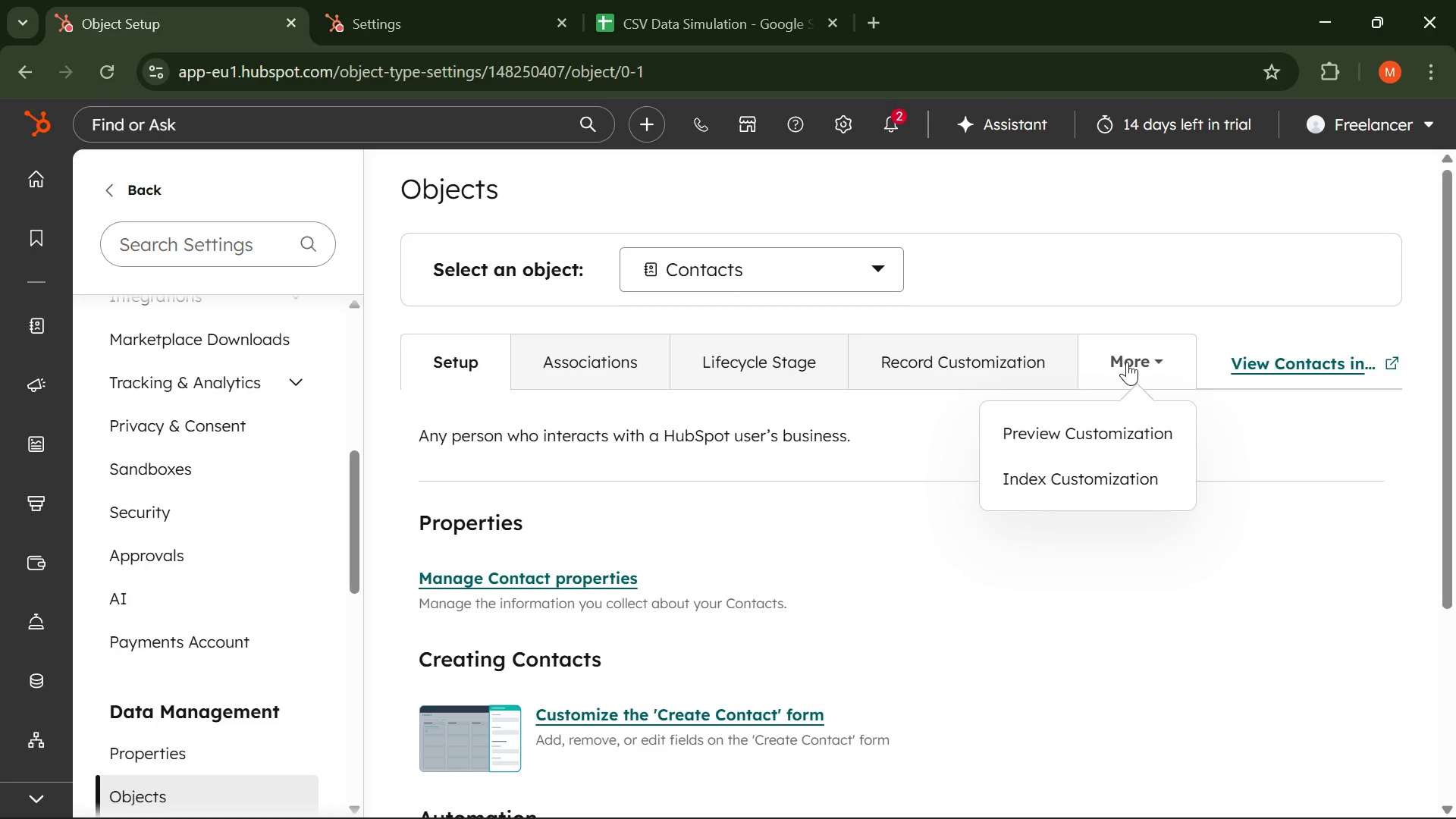 
left_click([1127, 362])
 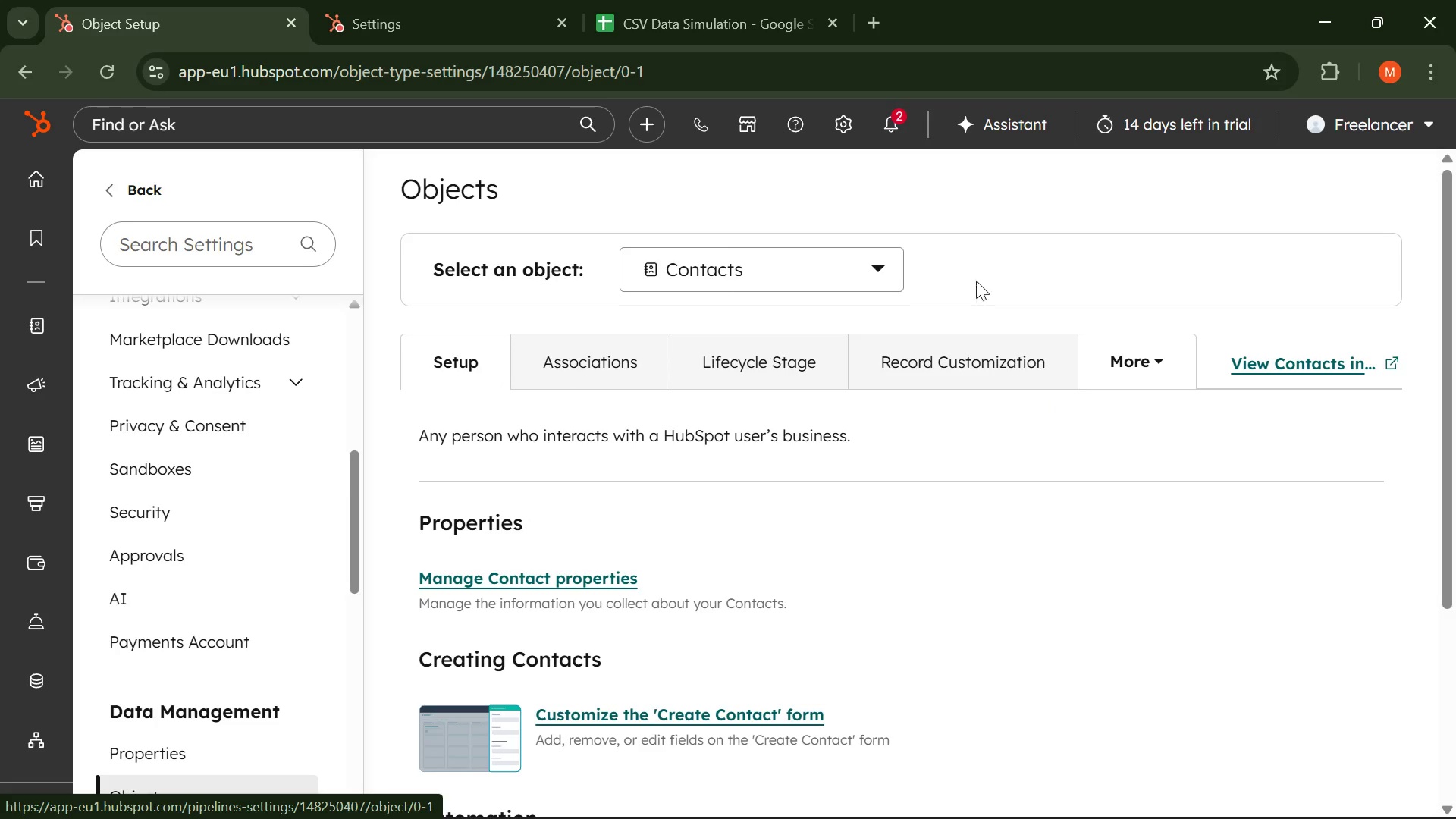 
left_click([872, 271])
 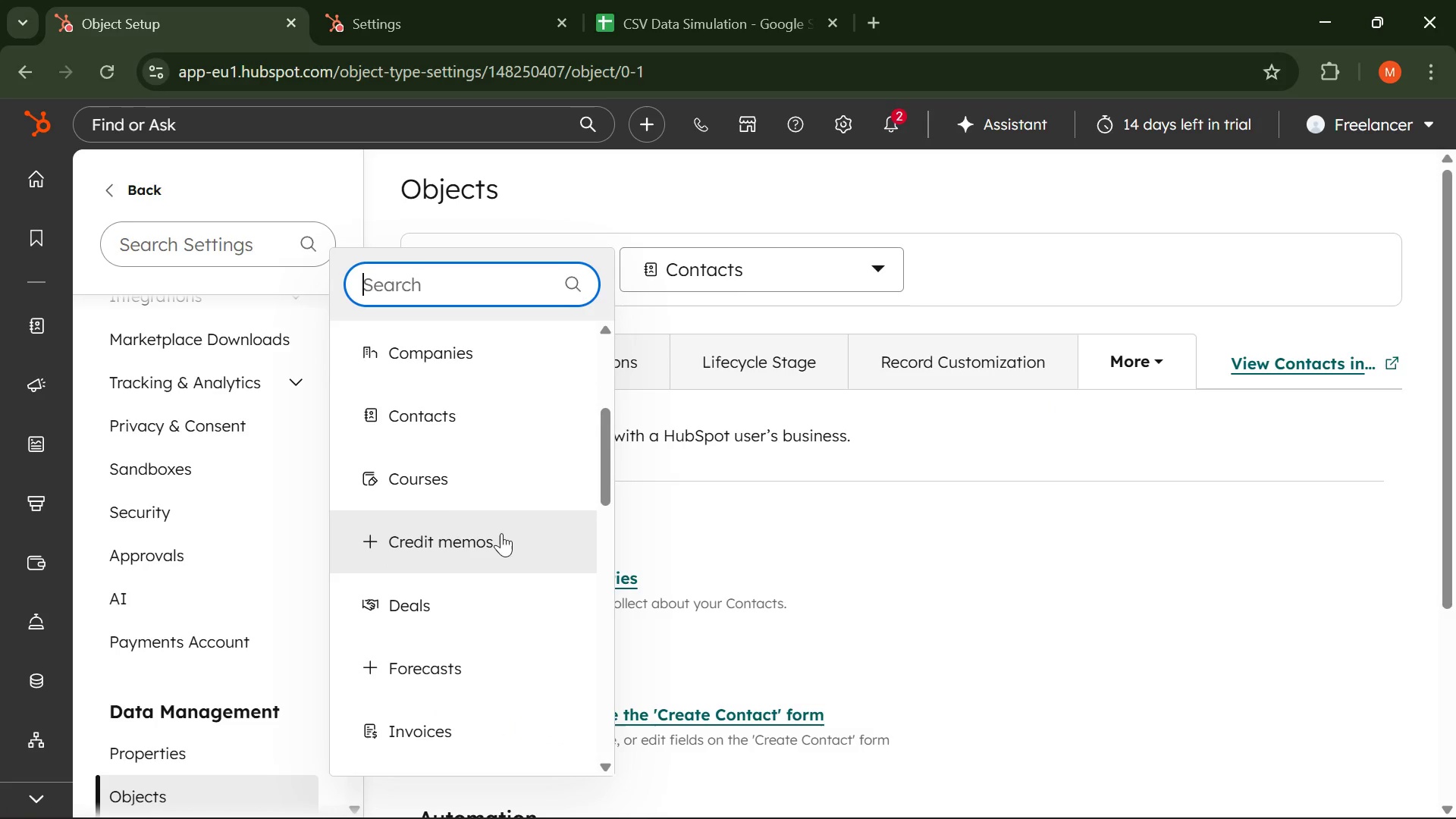 
left_click([393, 601])
 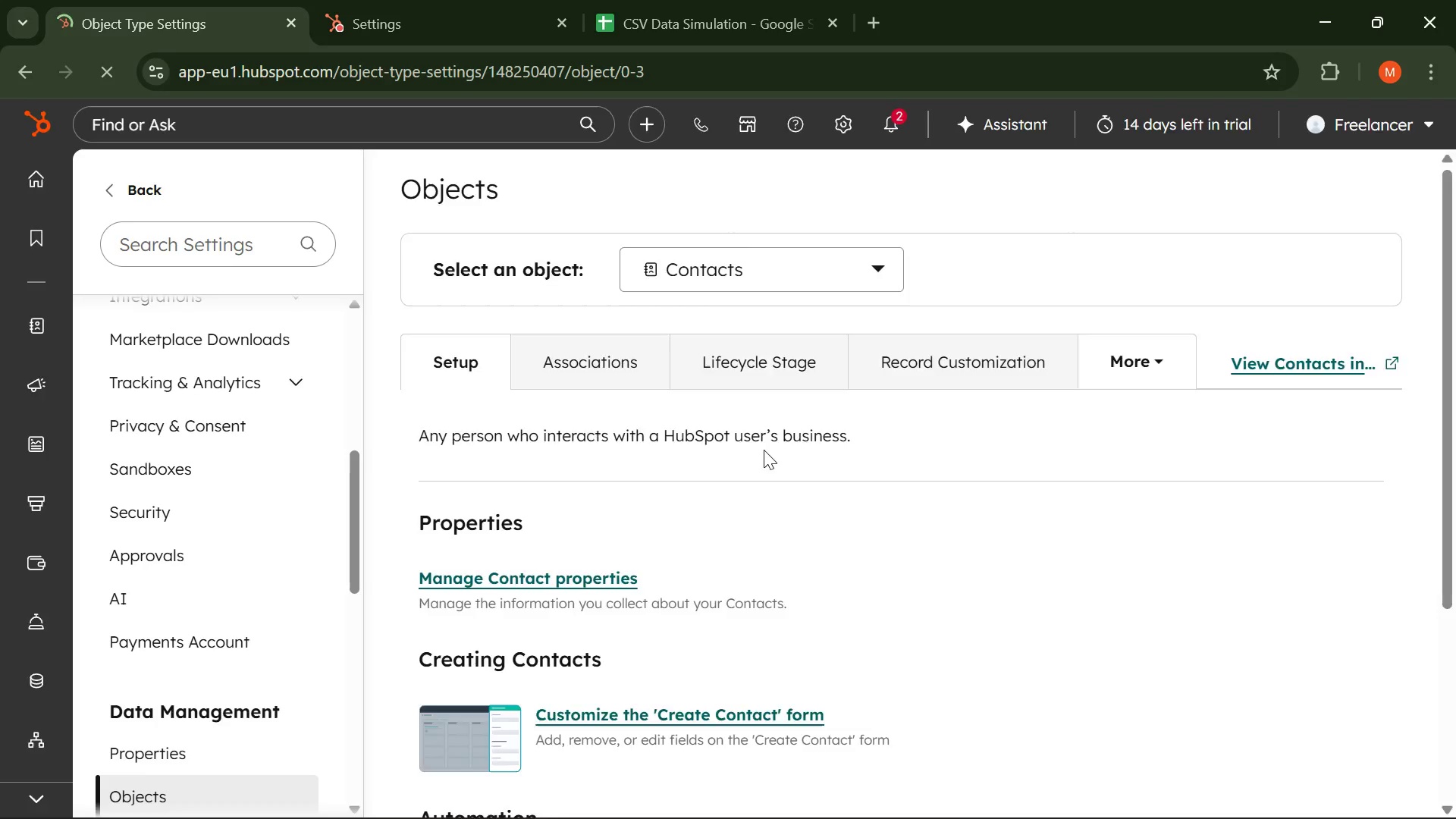 
mouse_move([815, 408])
 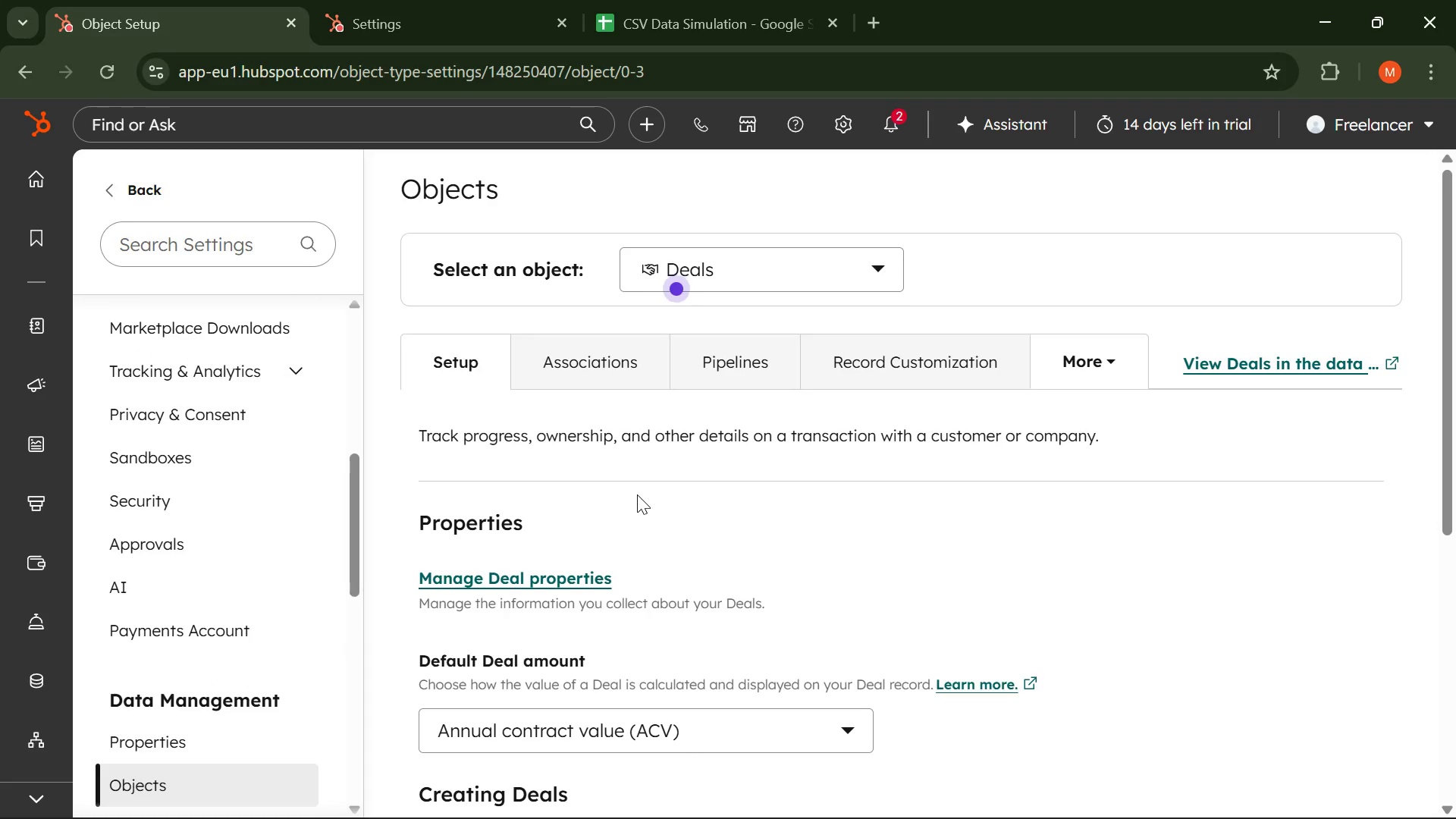 
scroll: coordinate [637, 494], scroll_direction: down, amount: 3.0
 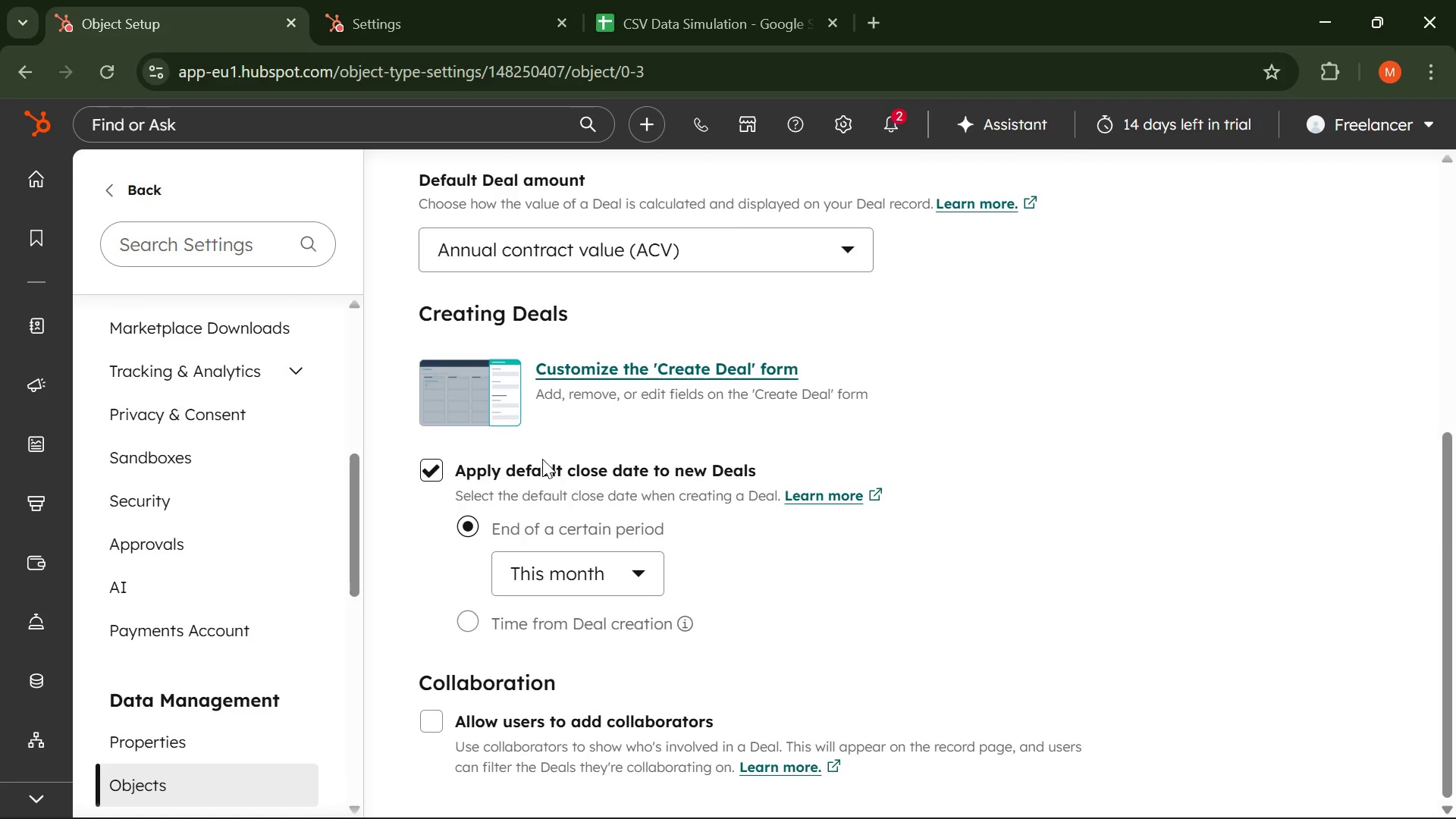 
scroll: coordinate [760, 421], scroll_direction: up, amount: 5.0
 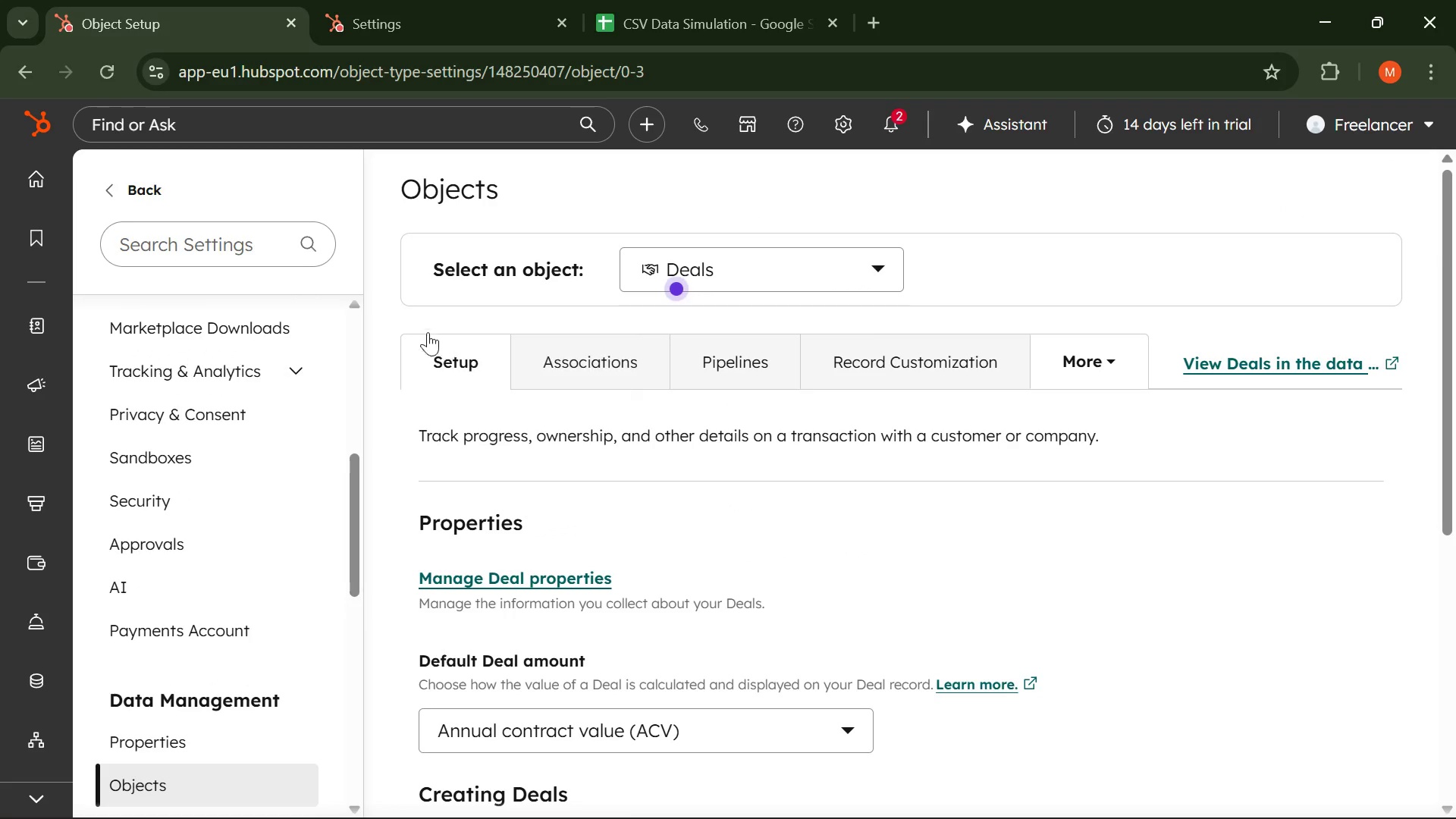 
double_click([224, 262])
 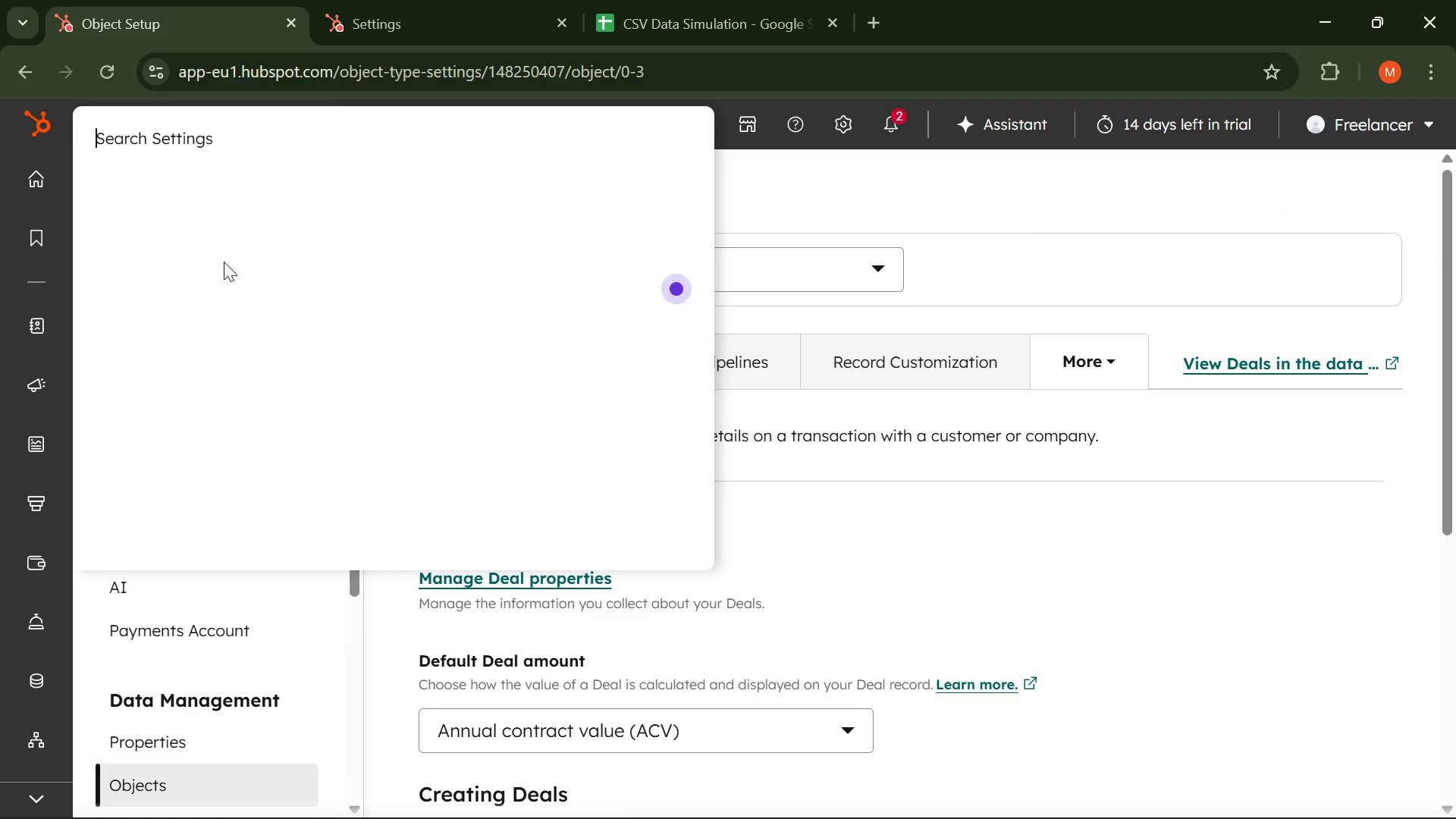 
type(Goals )
 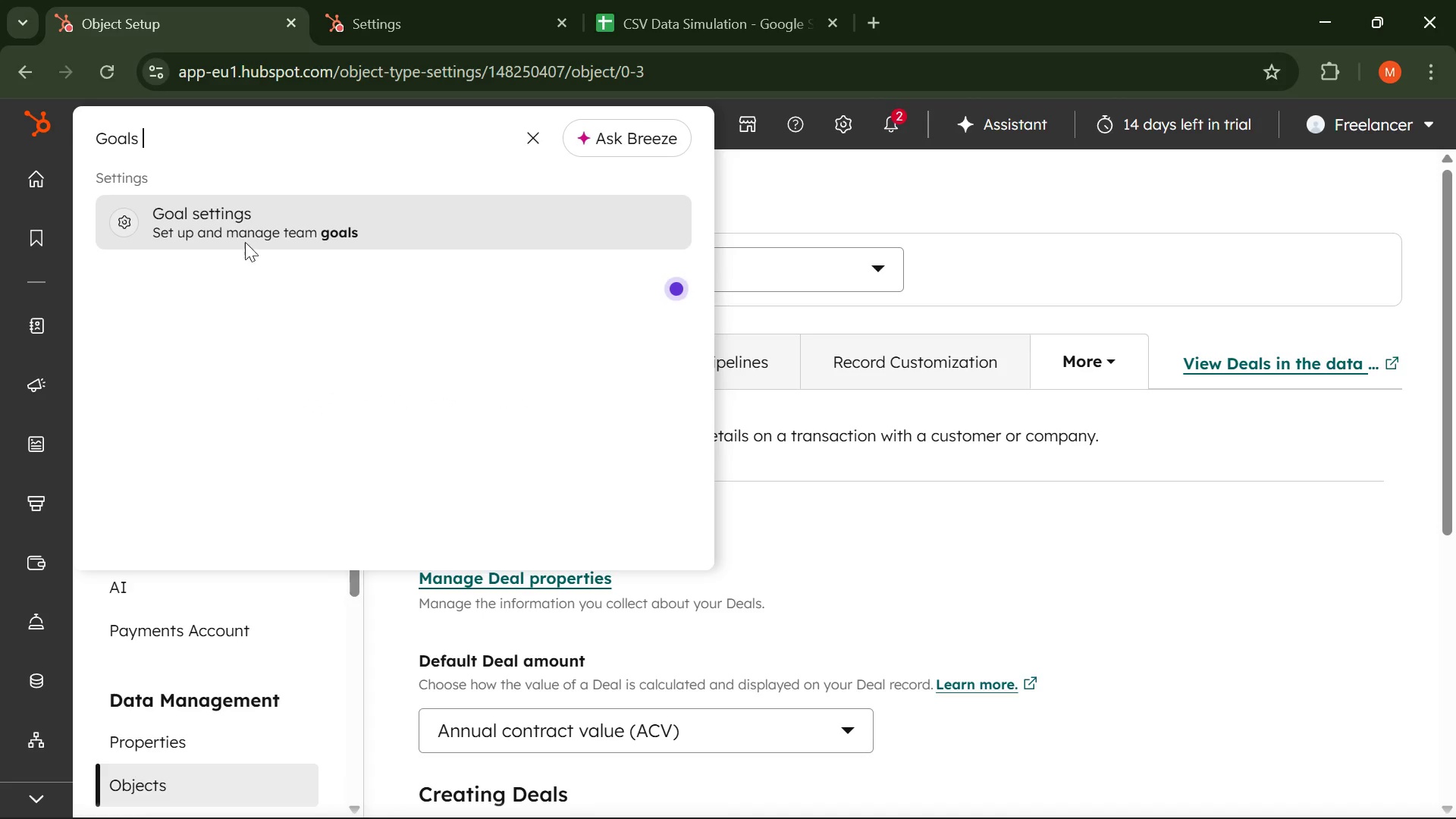 
left_click([252, 221])
 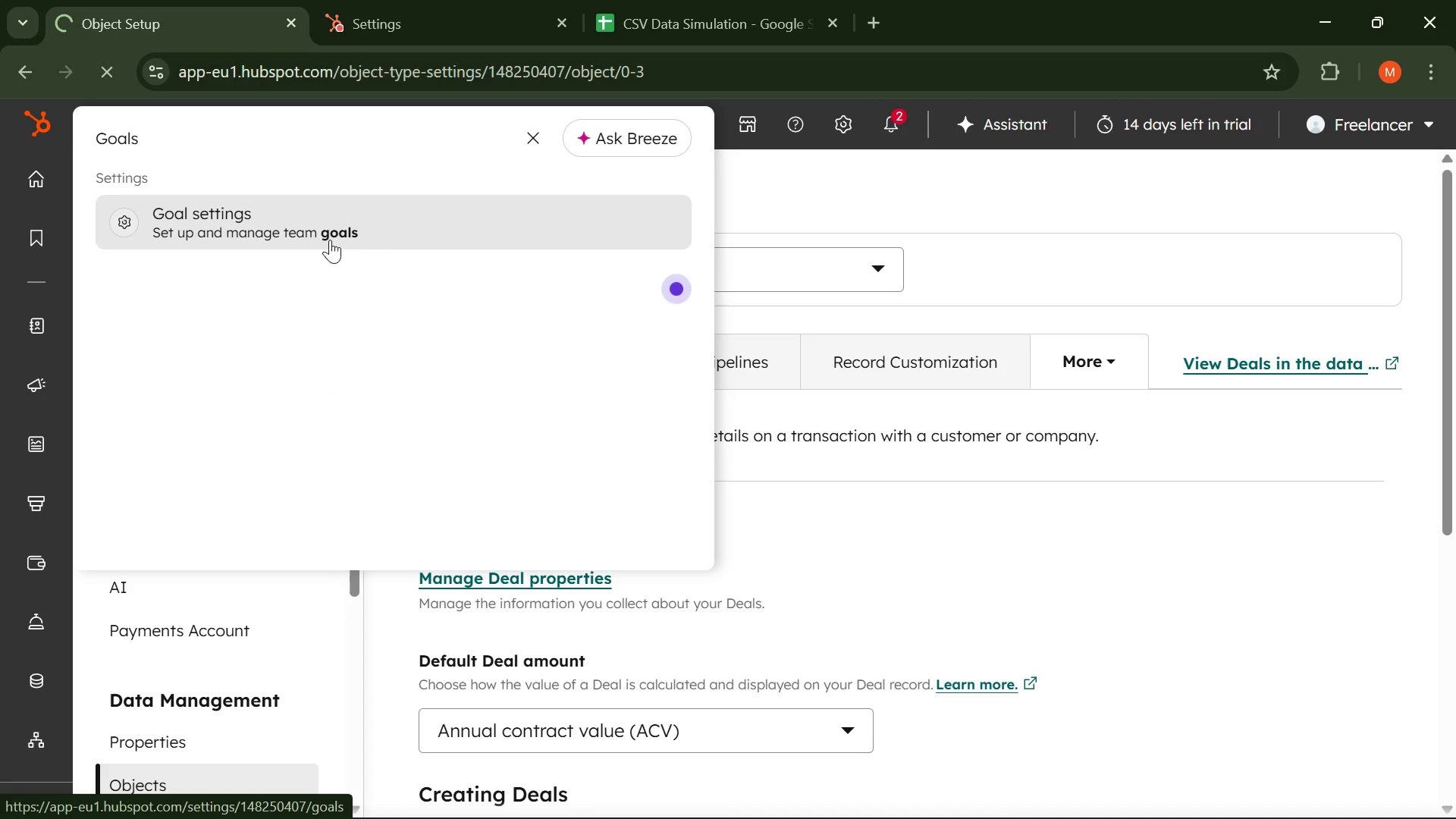 
mouse_move([402, 270])
 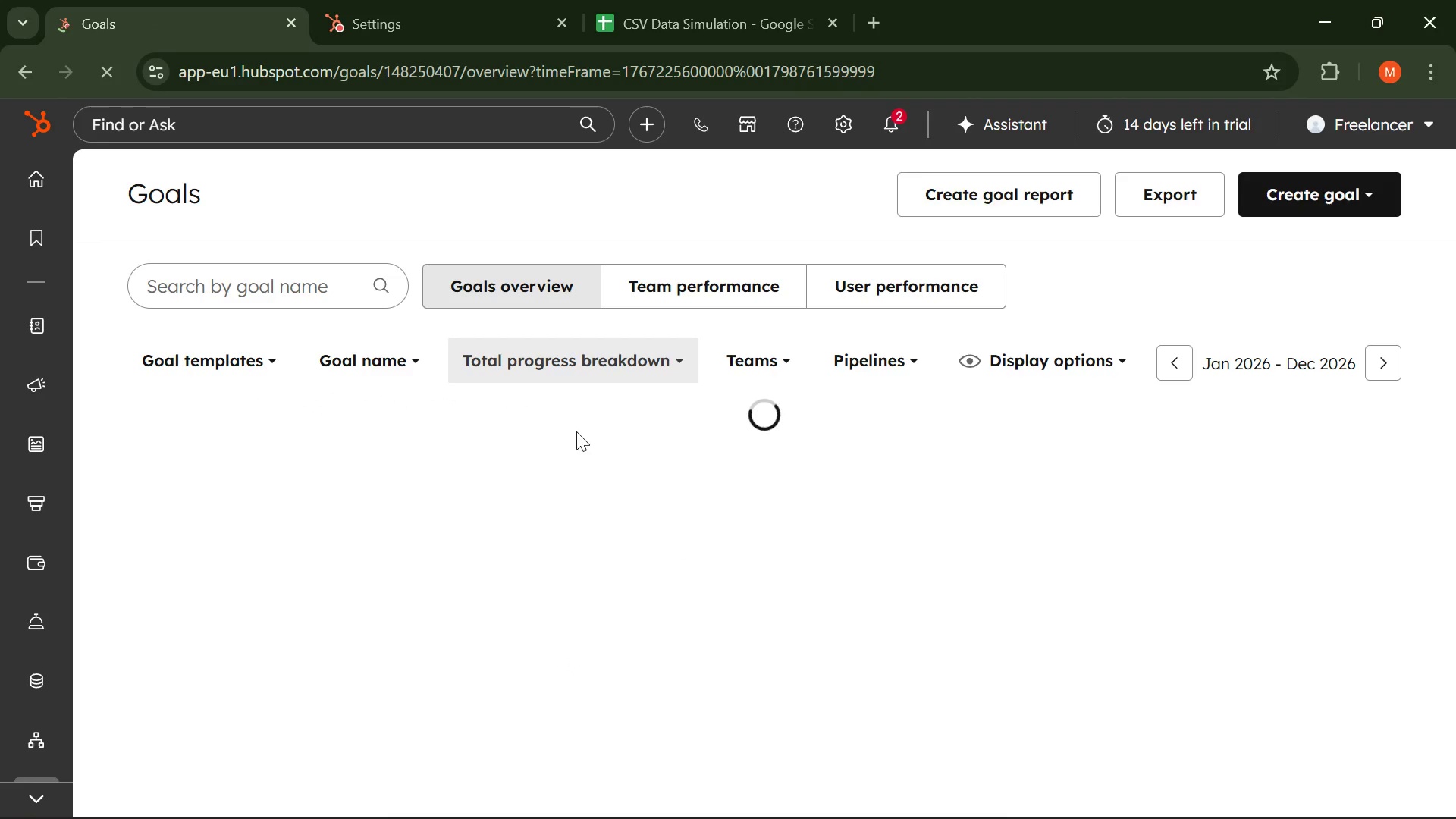 
mouse_move([582, 445])
 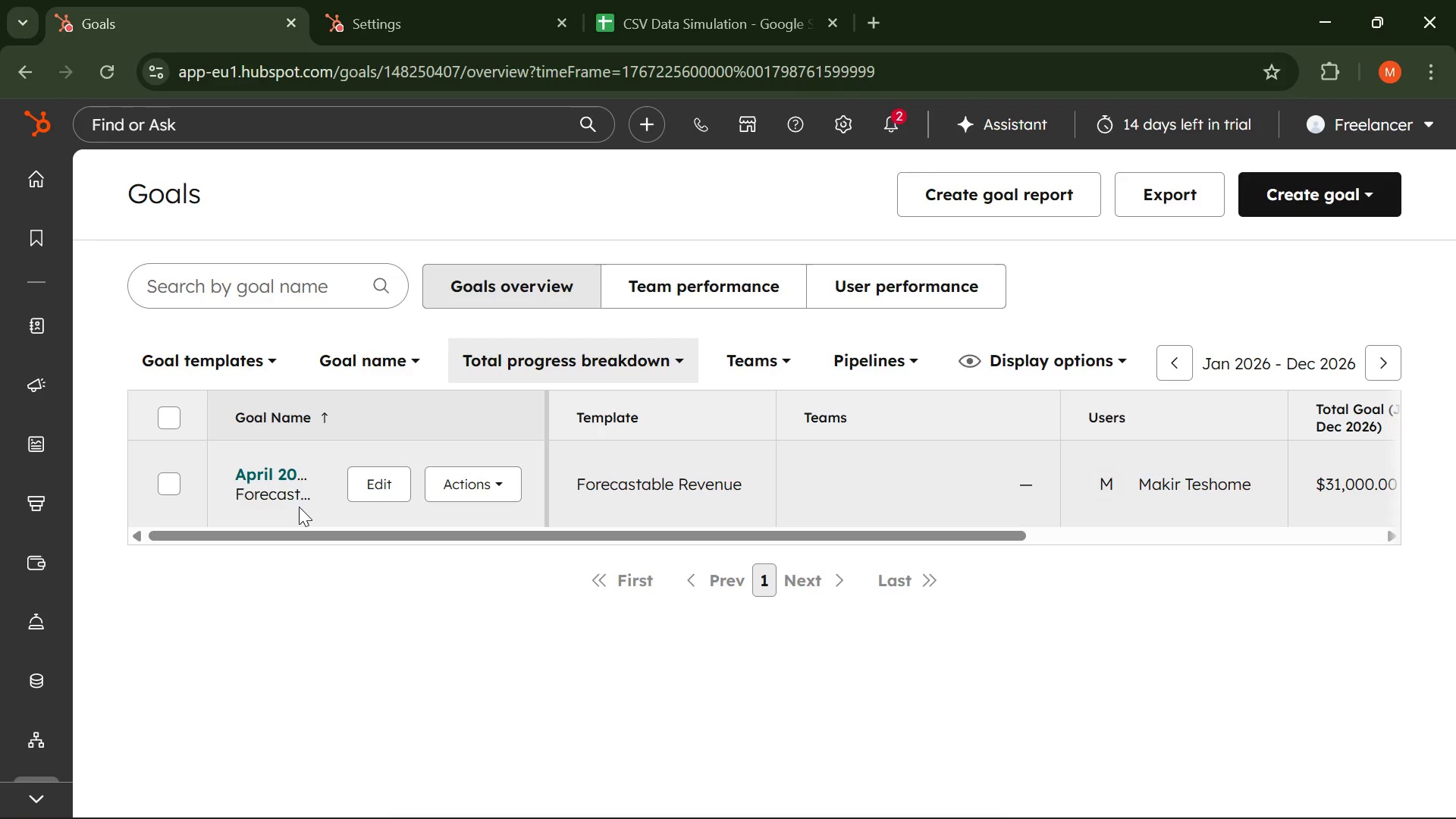 
left_click([283, 476])
 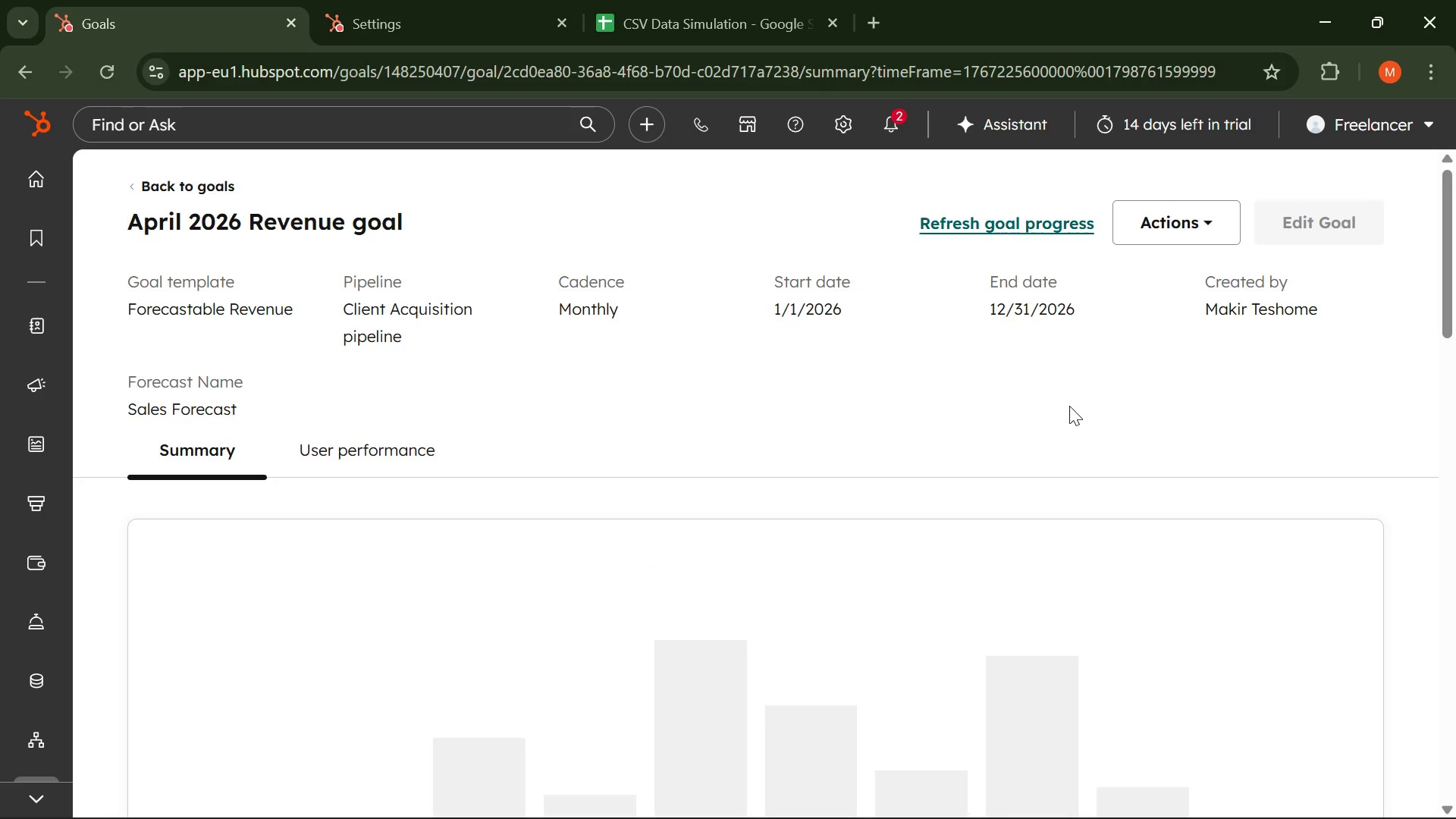 
scroll: coordinate [856, 431], scroll_direction: down, amount: 1.0
 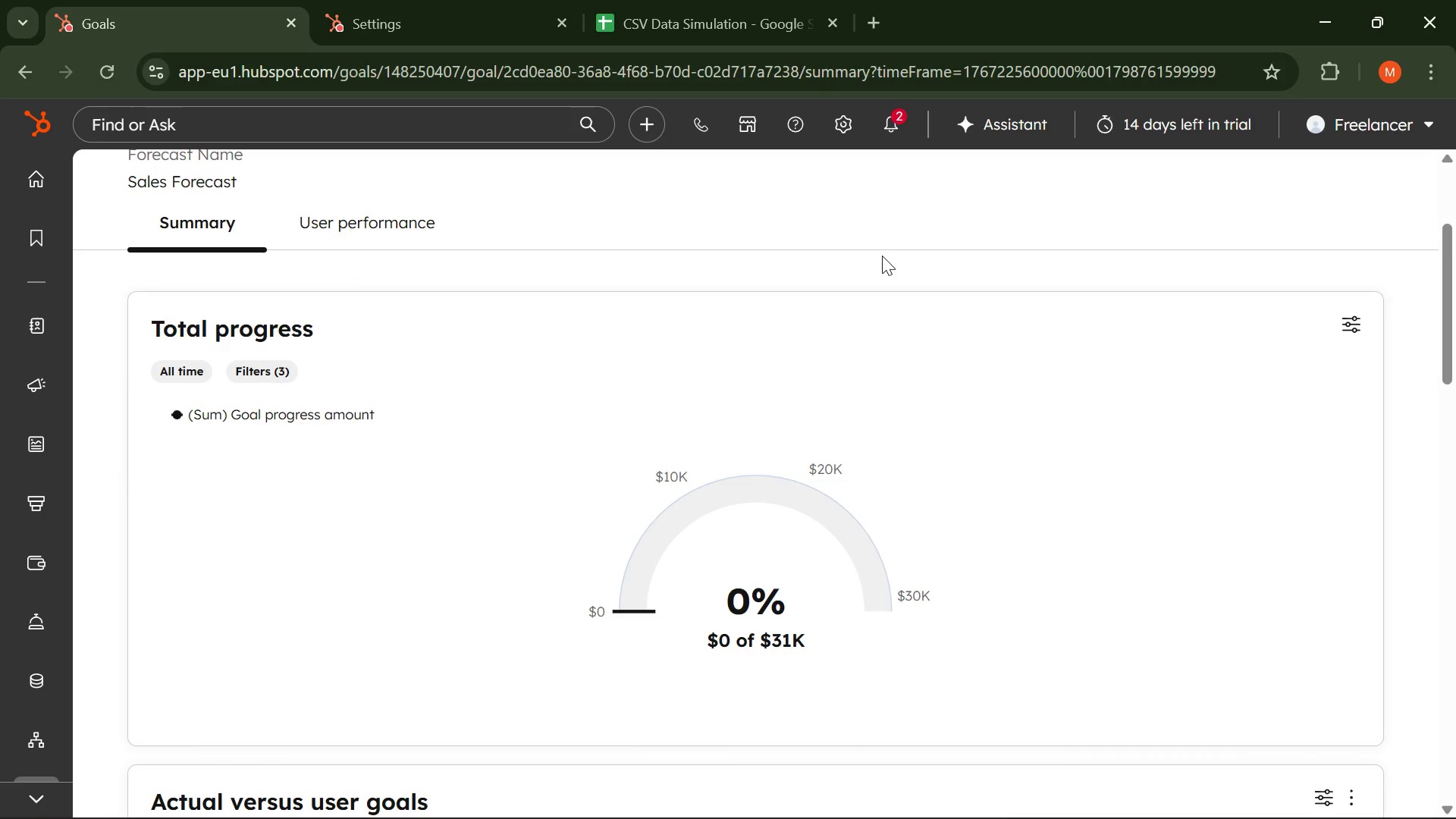 
wait(5.16)
 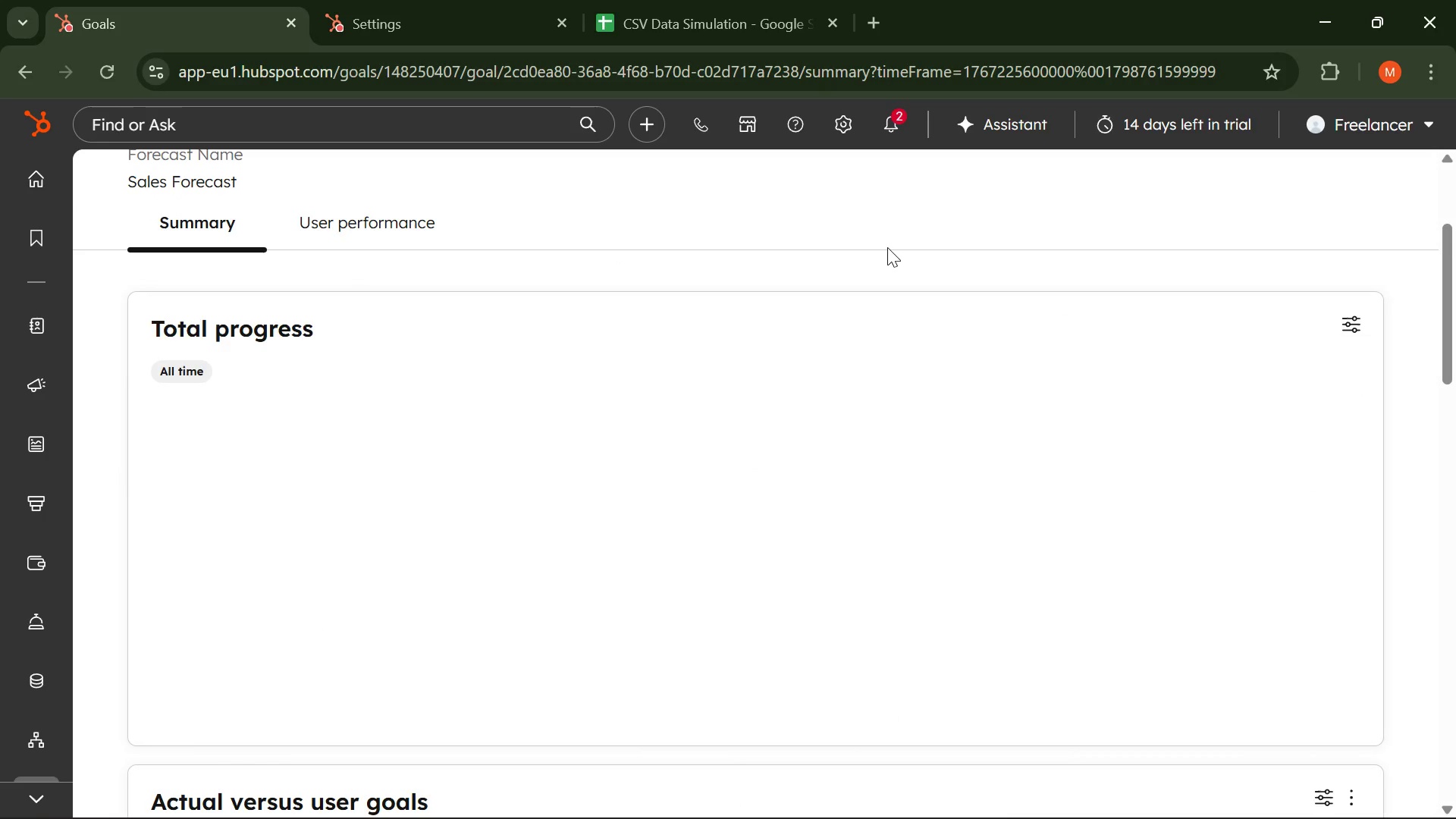 
scroll: coordinate [882, 259], scroll_direction: down, amount: 6.0
 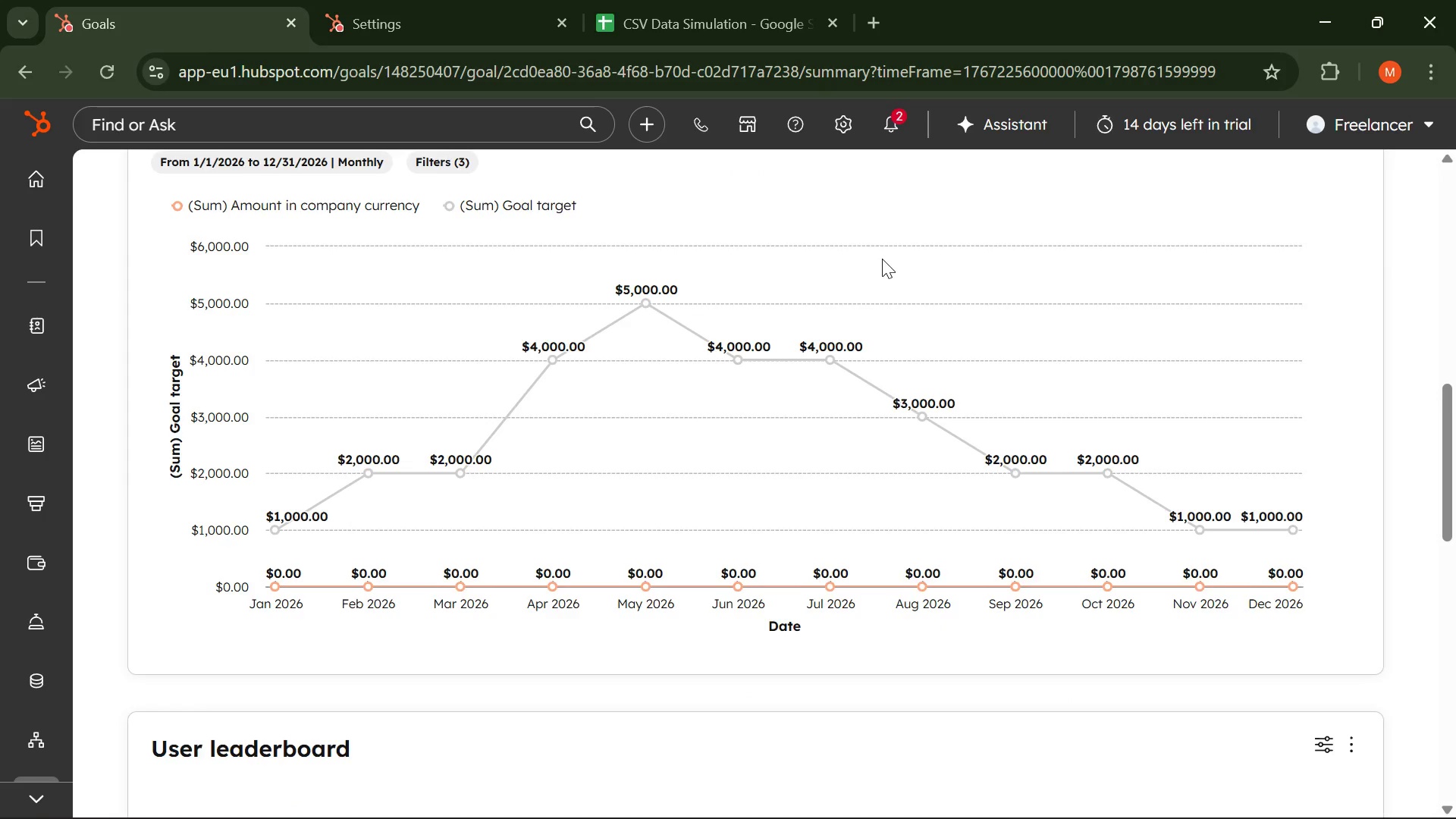 
scroll: coordinate [882, 259], scroll_direction: up, amount: 10.0
 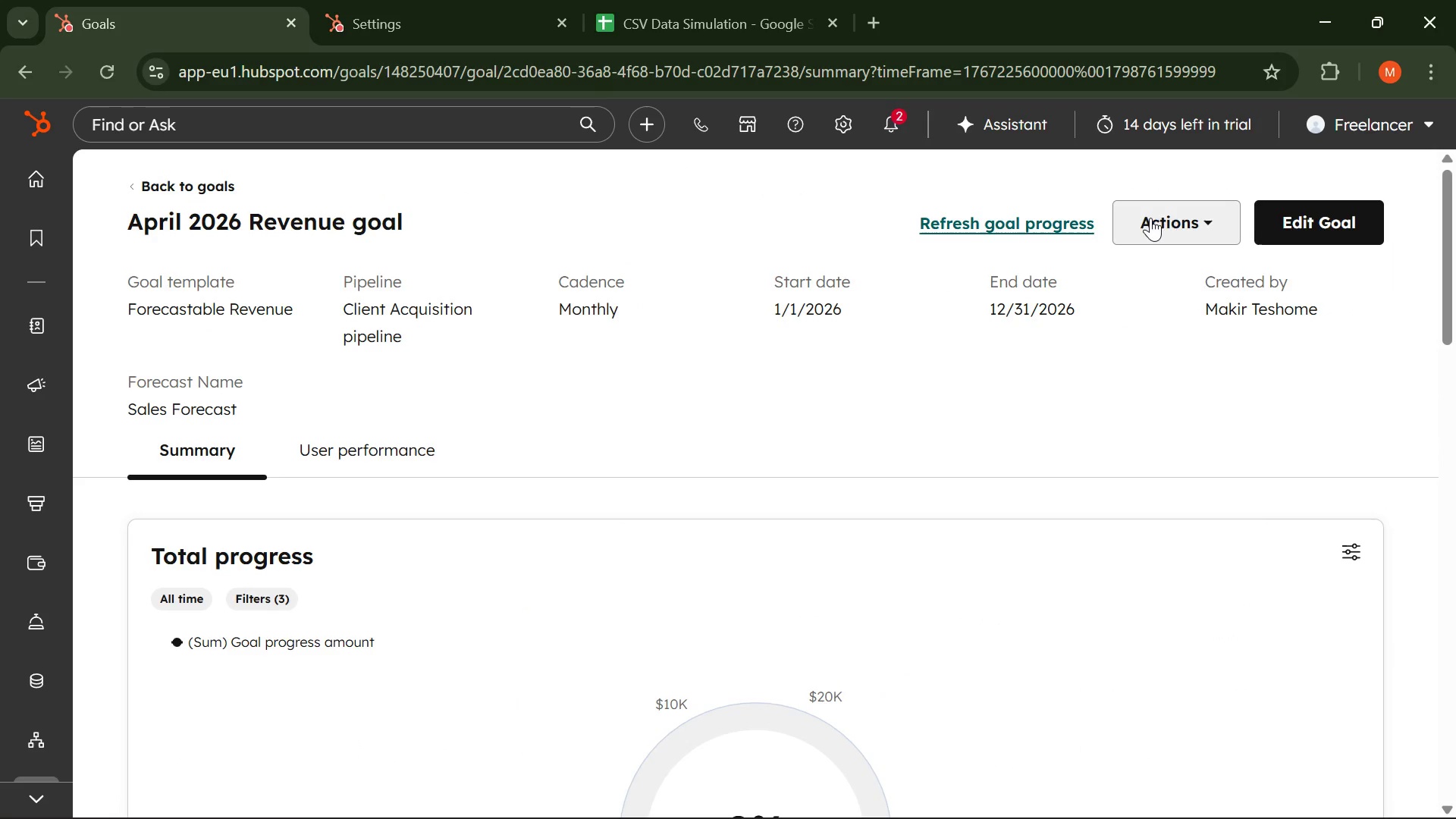 
left_click([1203, 215])
 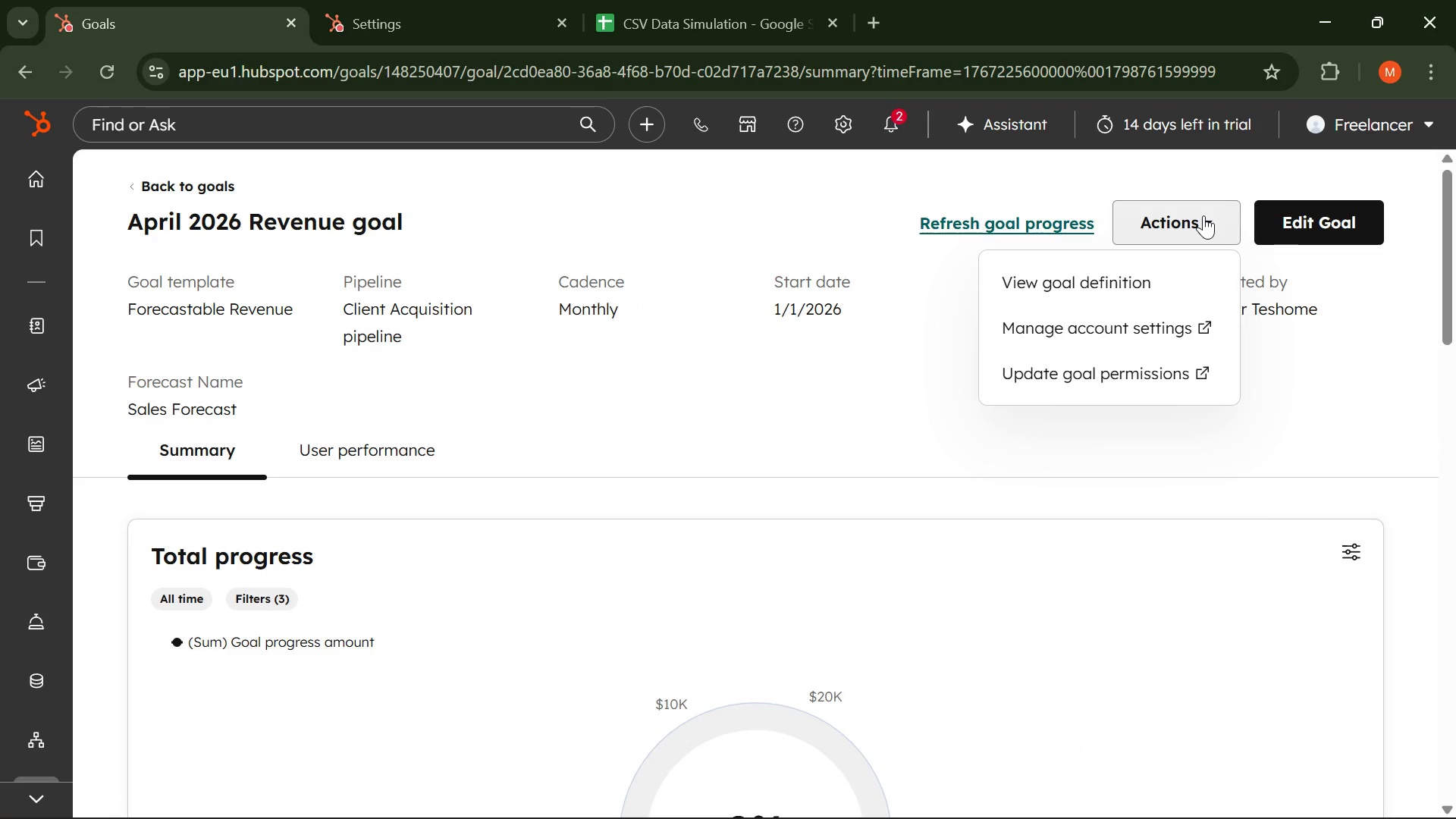 
left_click([1203, 215])
 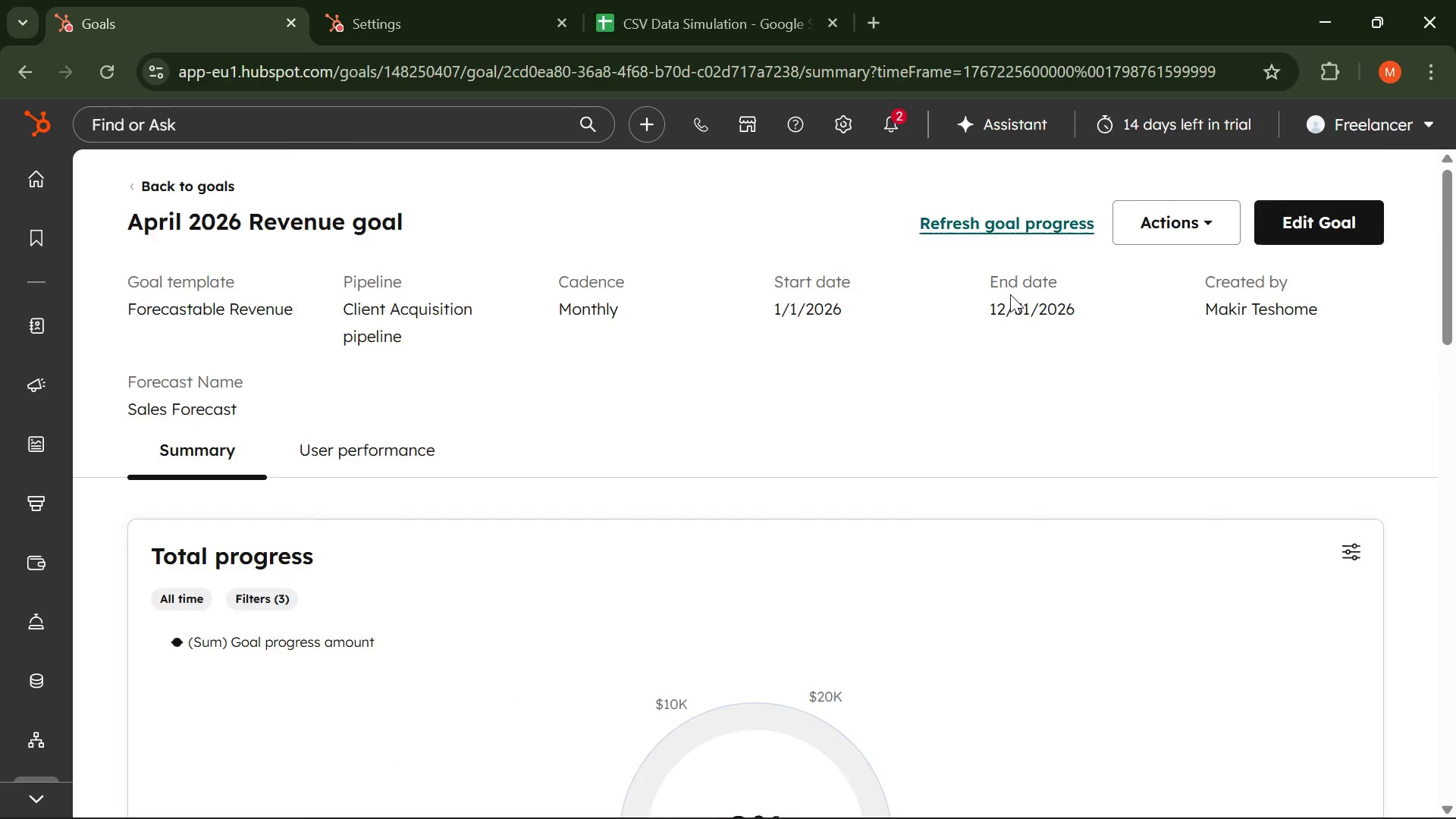 
scroll: coordinate [1010, 294], scroll_direction: down, amount: 1.0
 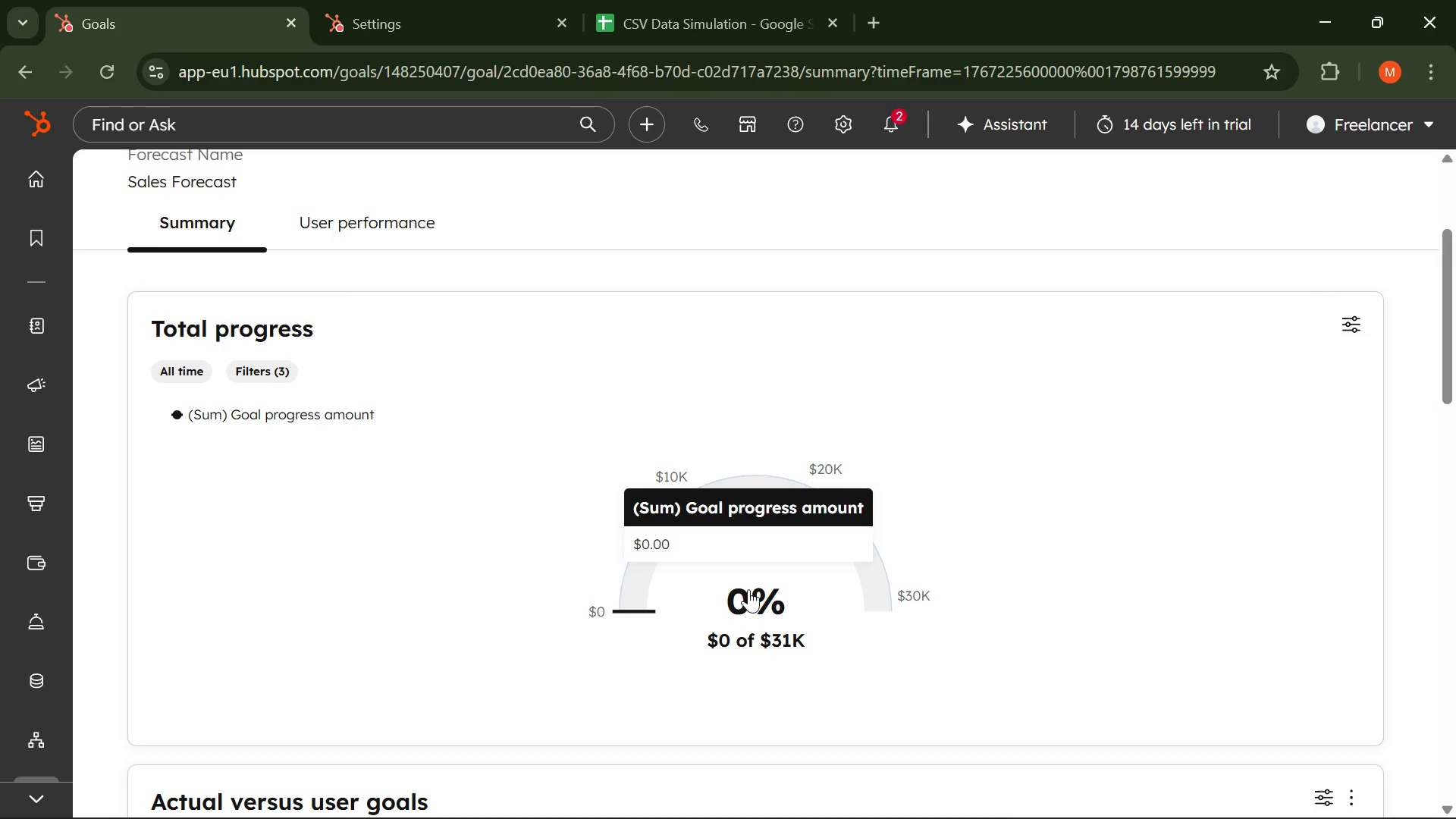 
left_click([747, 588])
 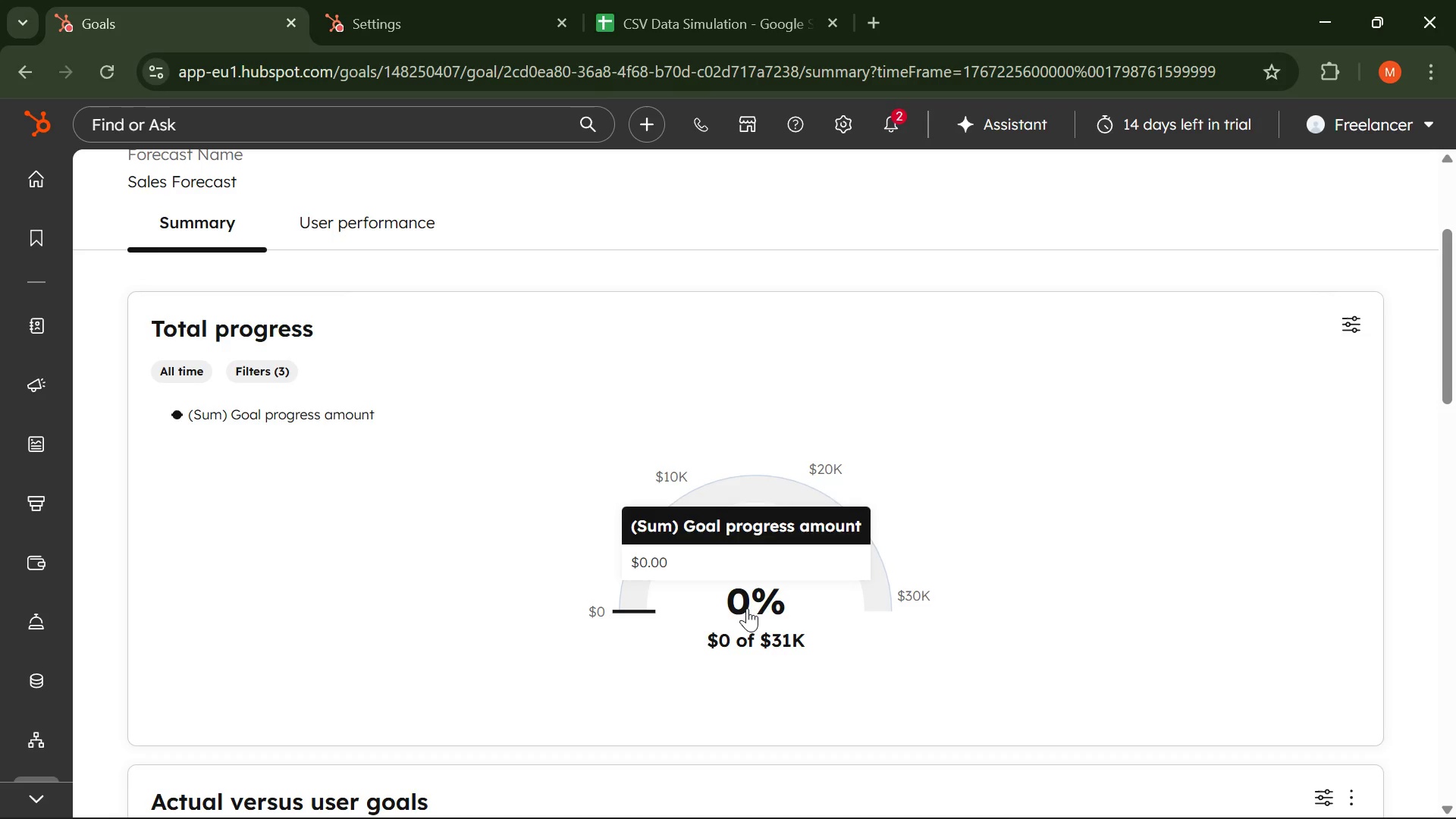 
double_click([747, 608])
 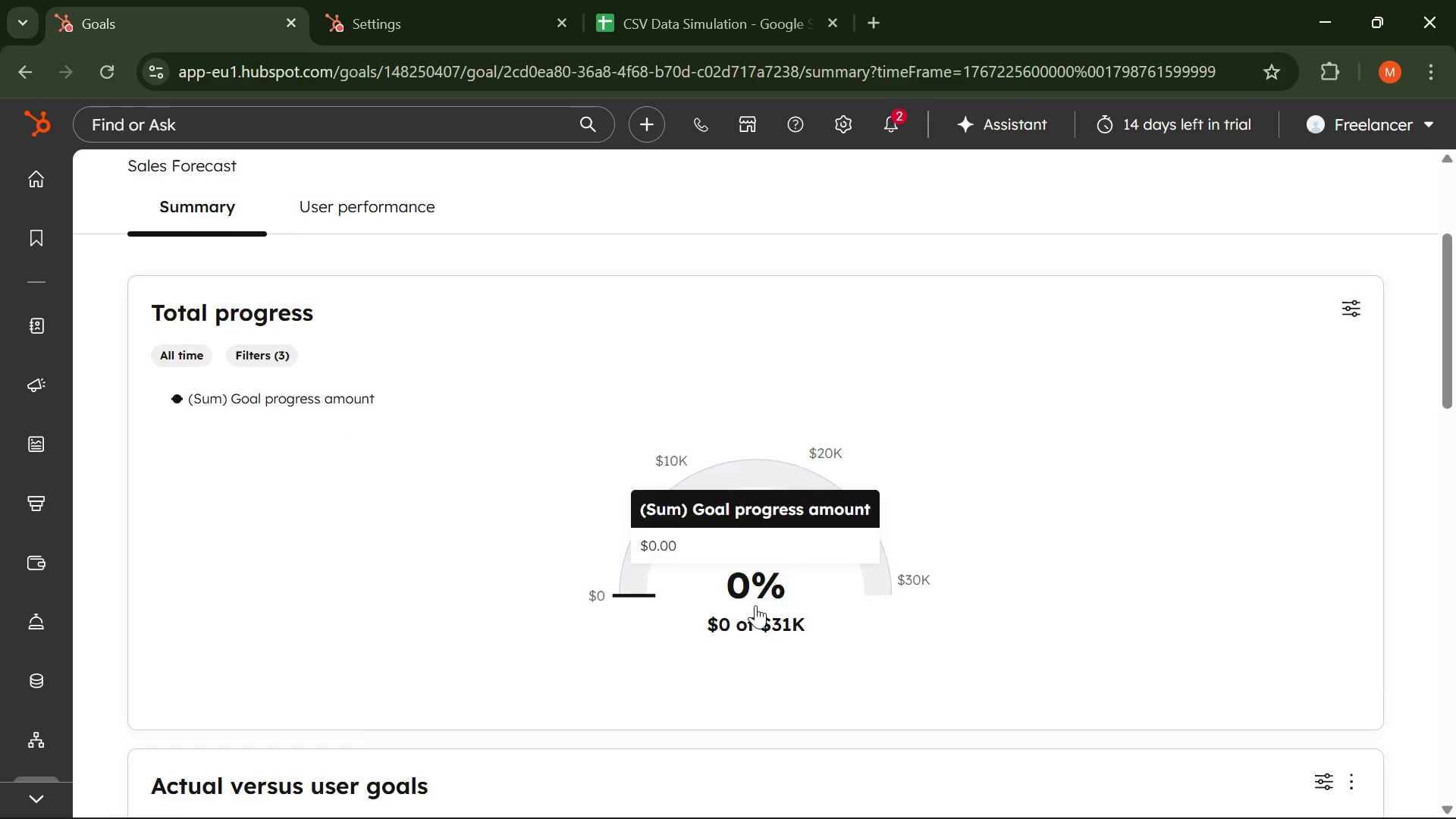 
scroll: coordinate [930, 460], scroll_direction: down, amount: 11.0
 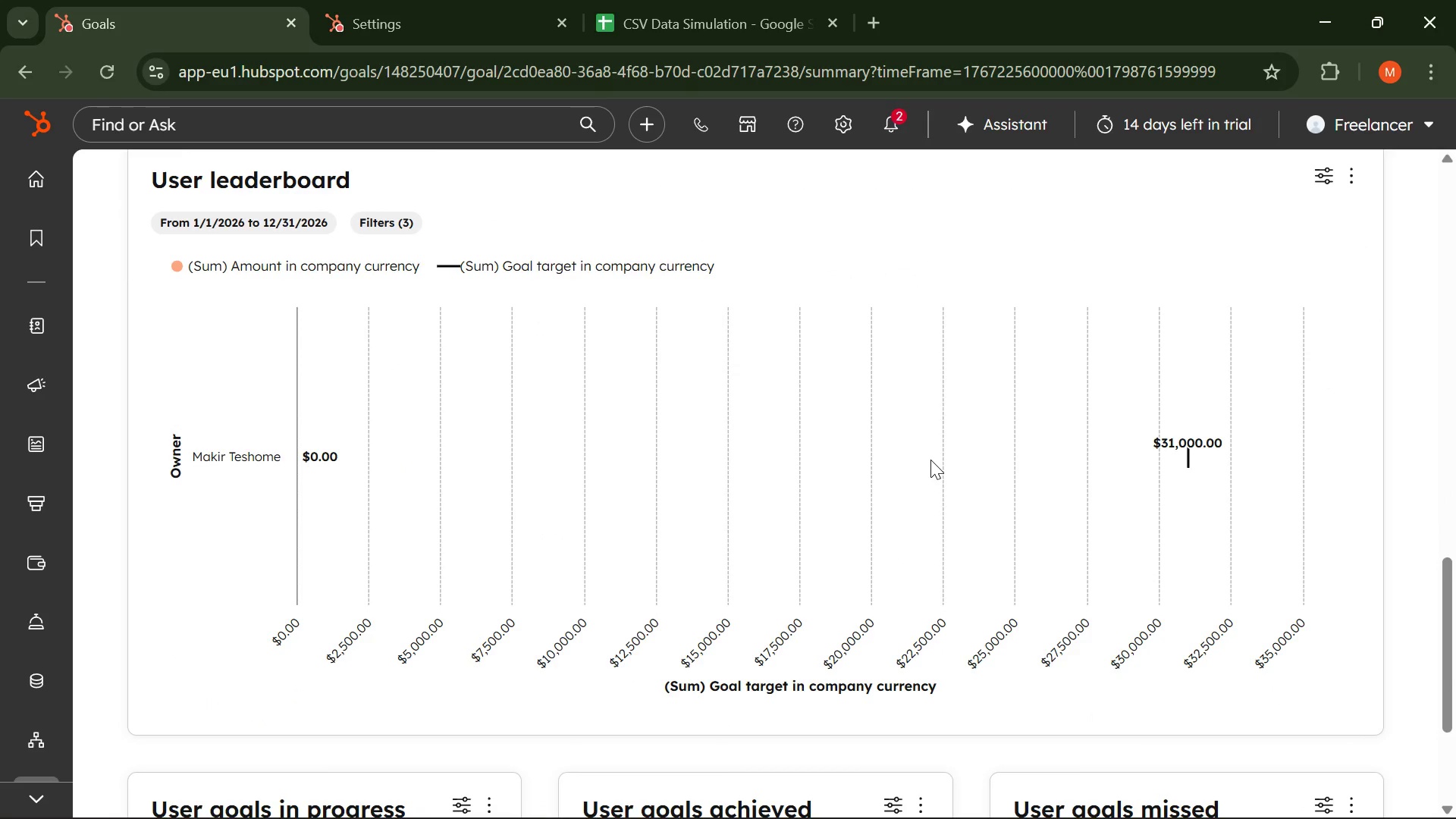 
wait(10.59)
 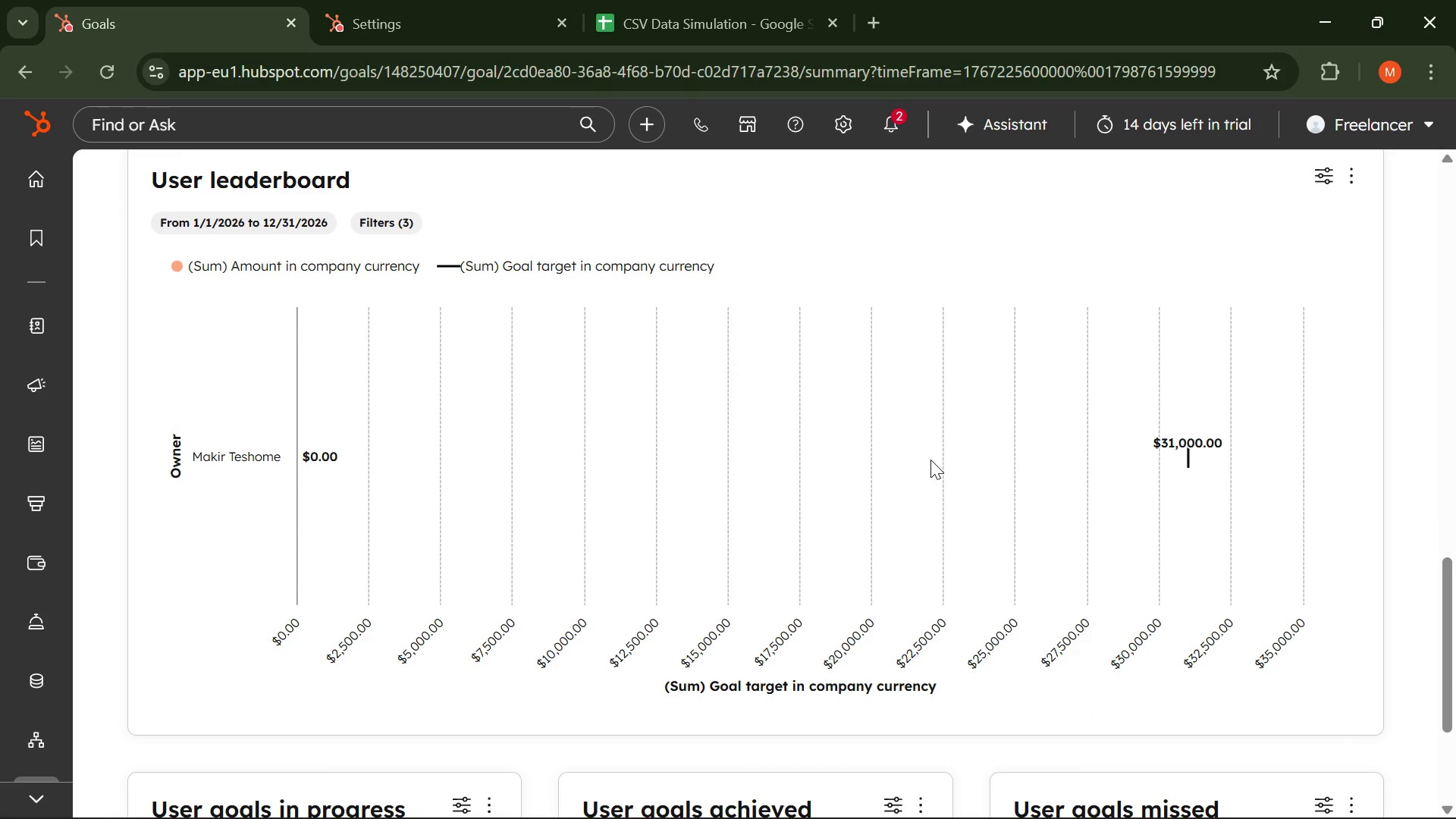 
scroll: coordinate [1015, 435], scroll_direction: up, amount: 16.0
 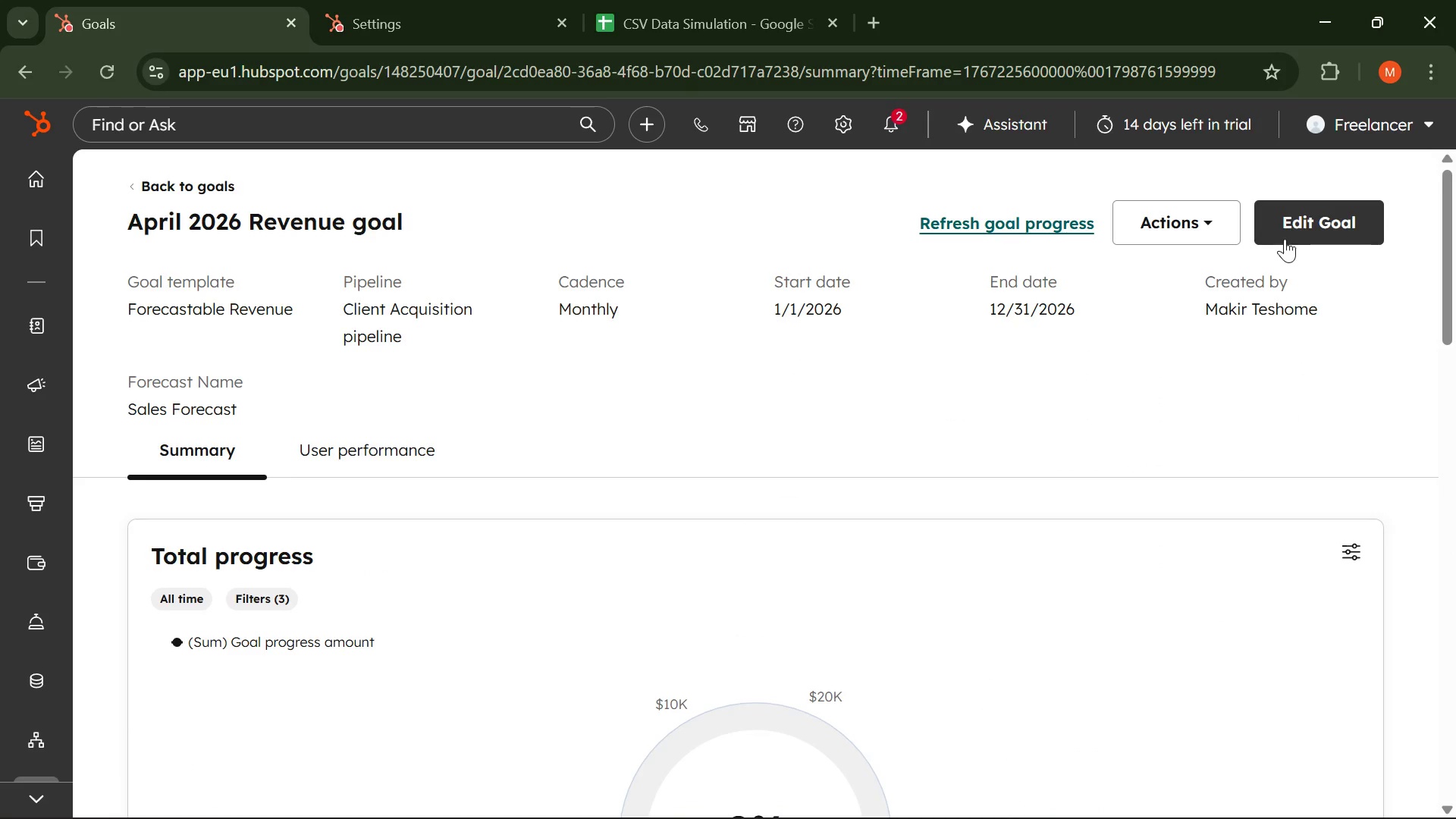 
left_click([1286, 228])
 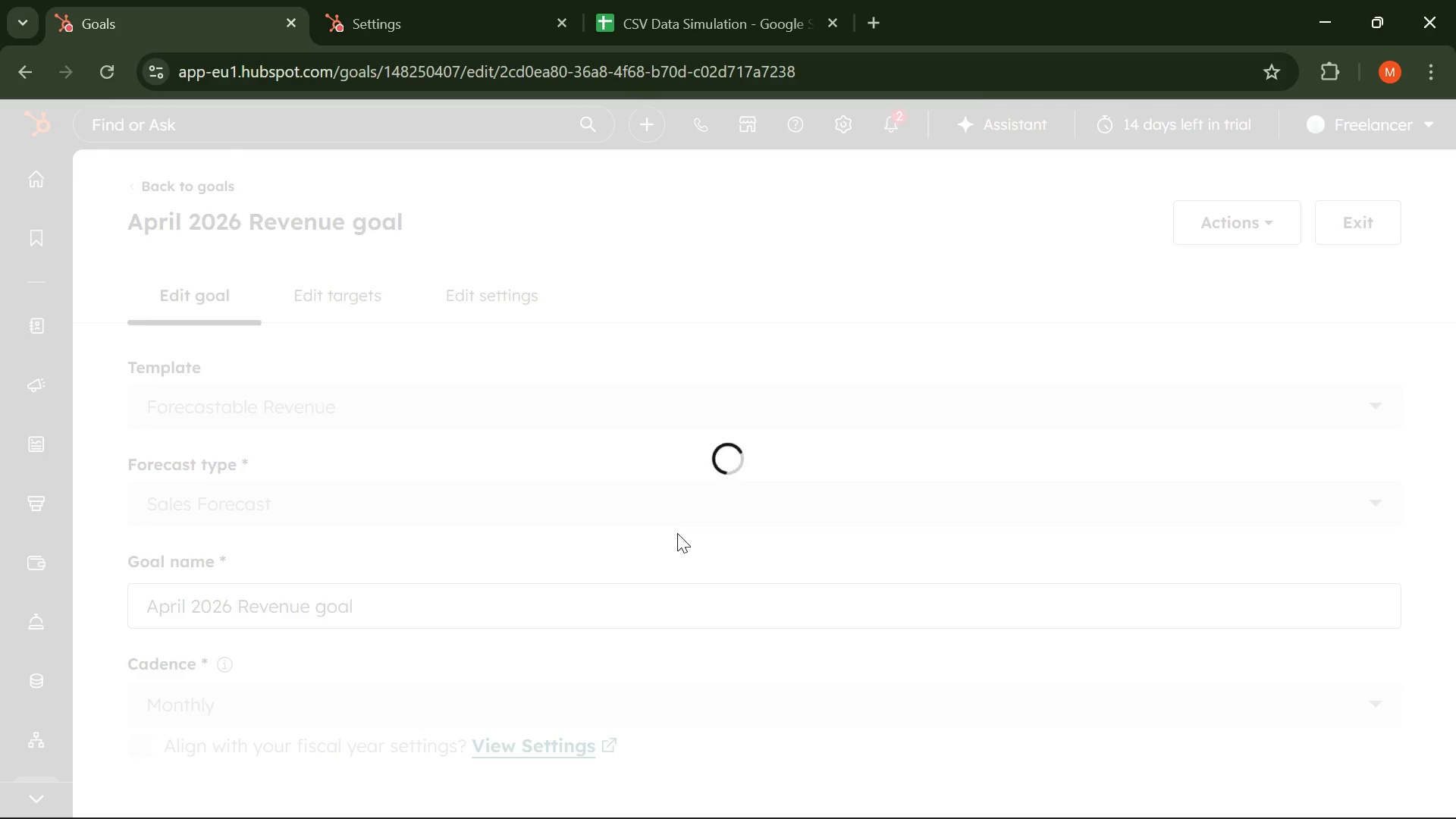 
scroll: coordinate [677, 541], scroll_direction: down, amount: 2.0
 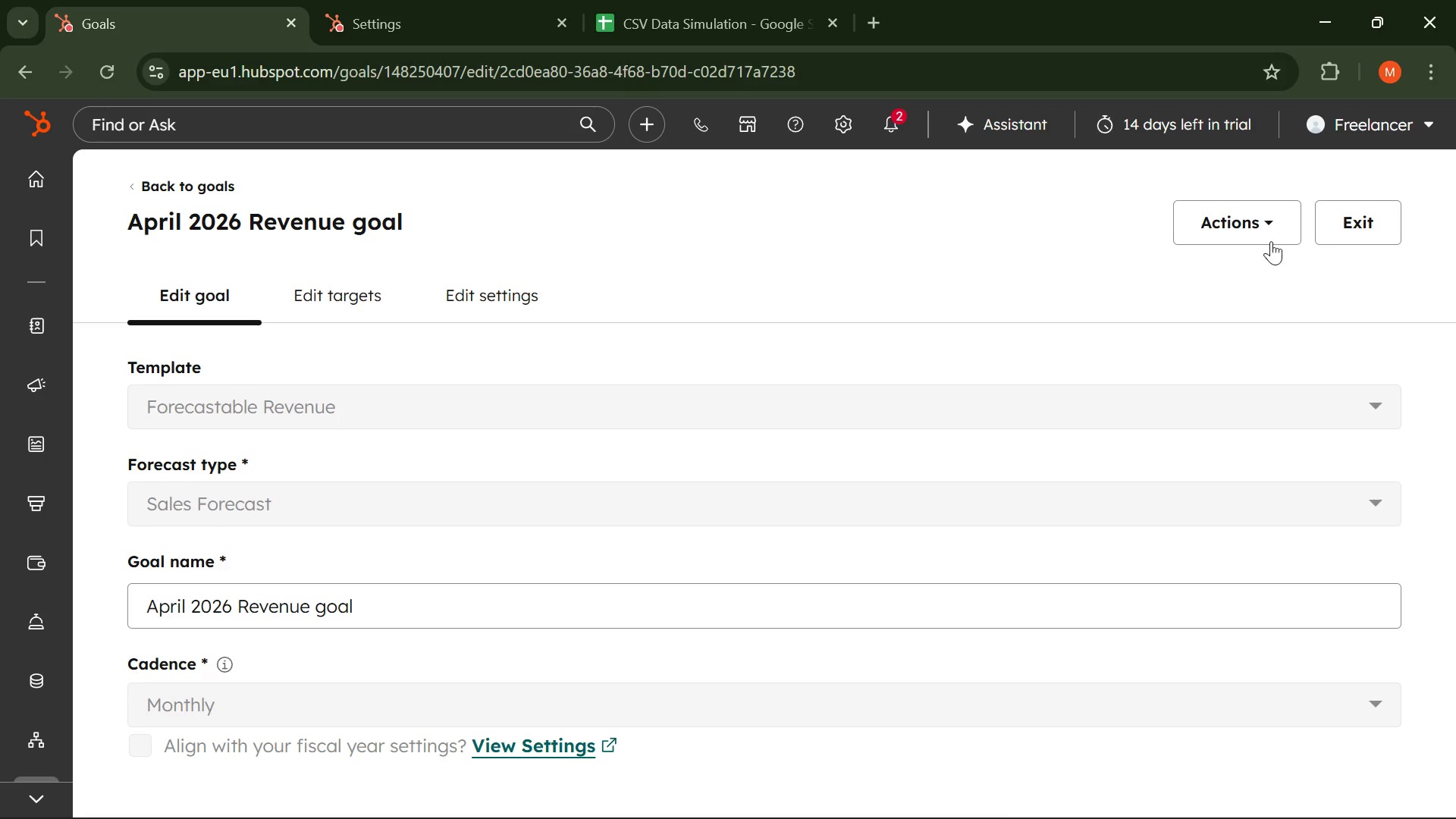 
left_click([1278, 226])
 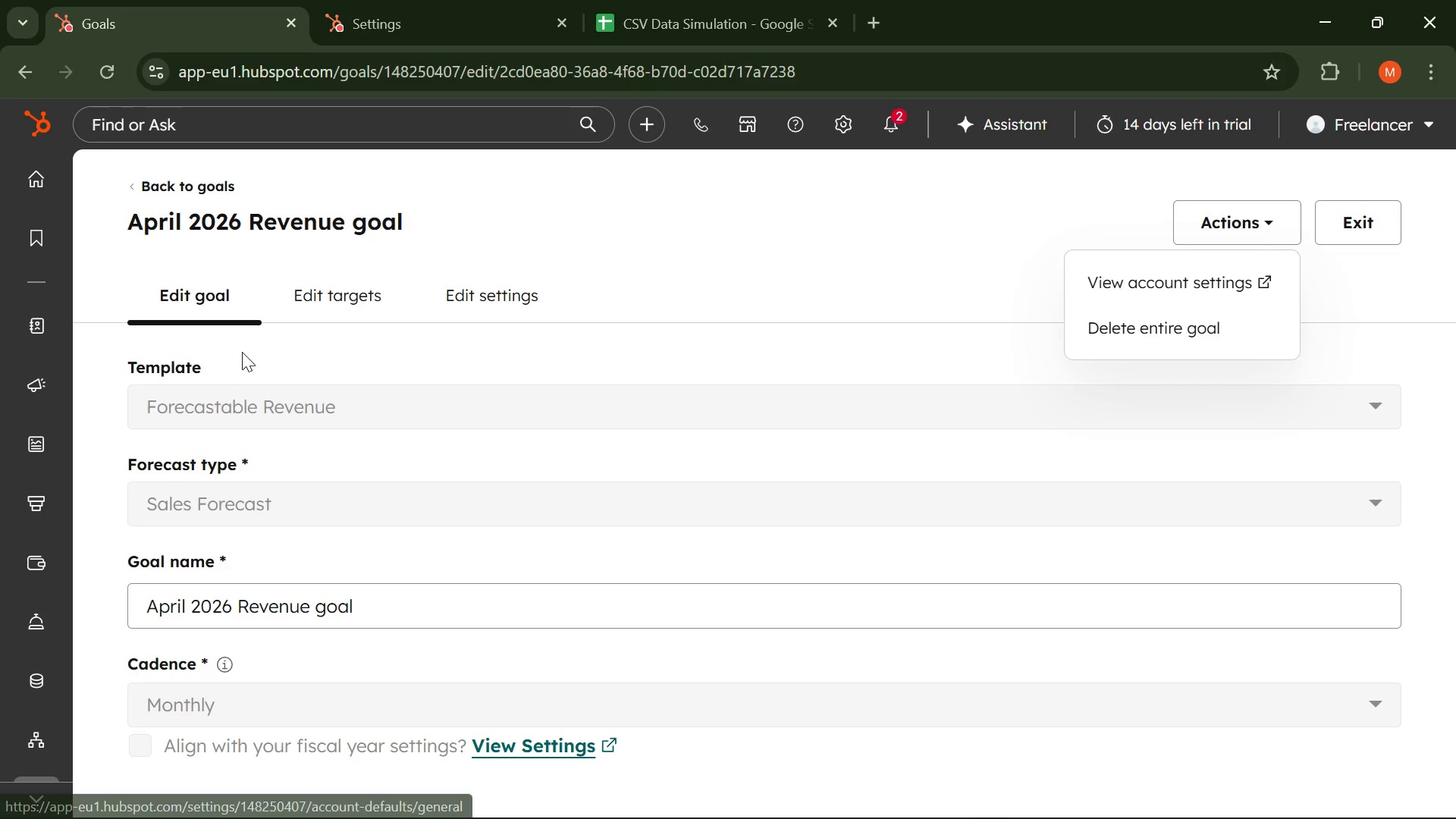 
left_click([364, 300])
 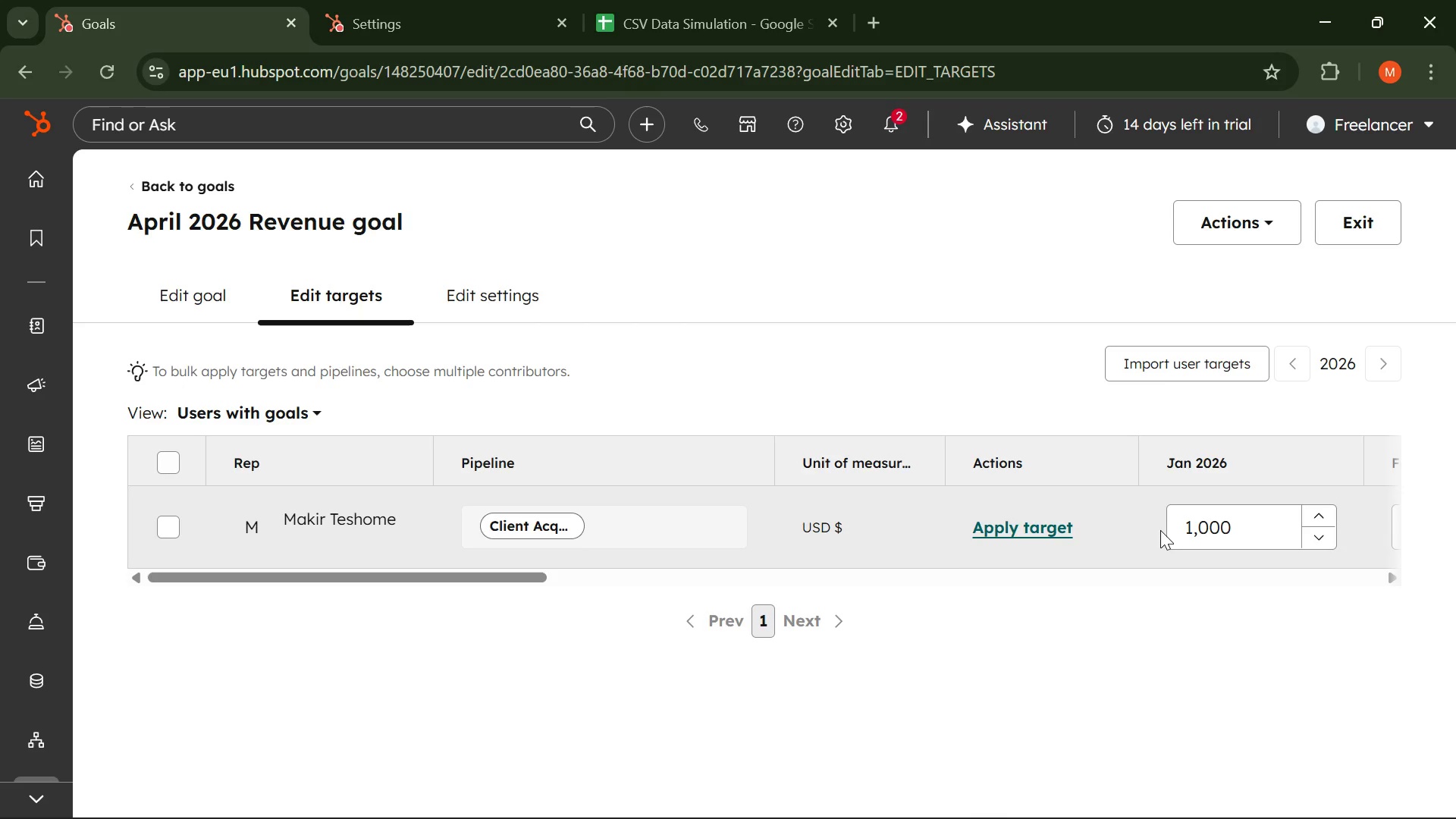 
left_click_drag(start_coordinate=[519, 572], to_coordinate=[1401, 529])
 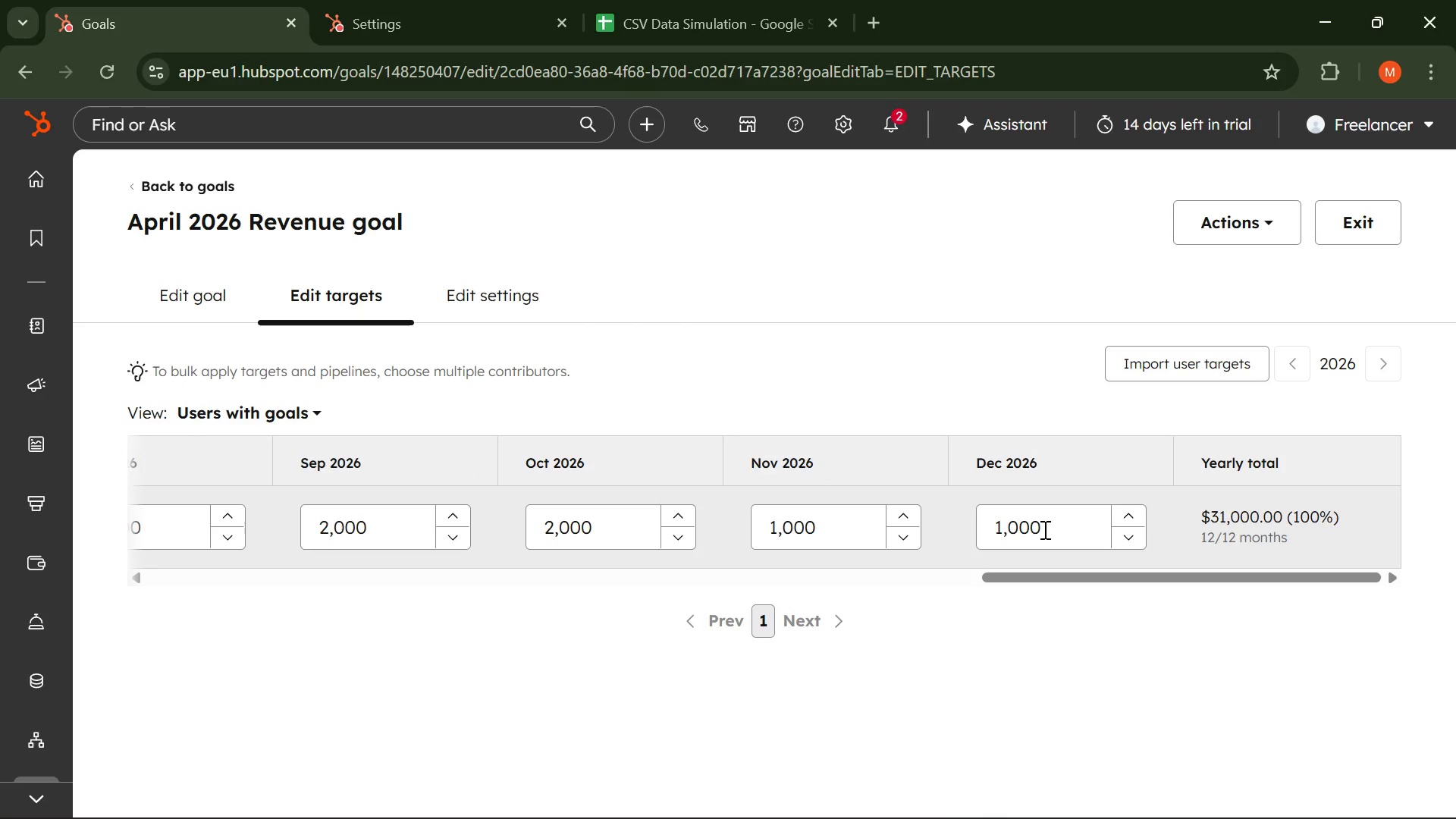 
left_click_drag(start_coordinate=[1043, 529], to_coordinate=[946, 538])
 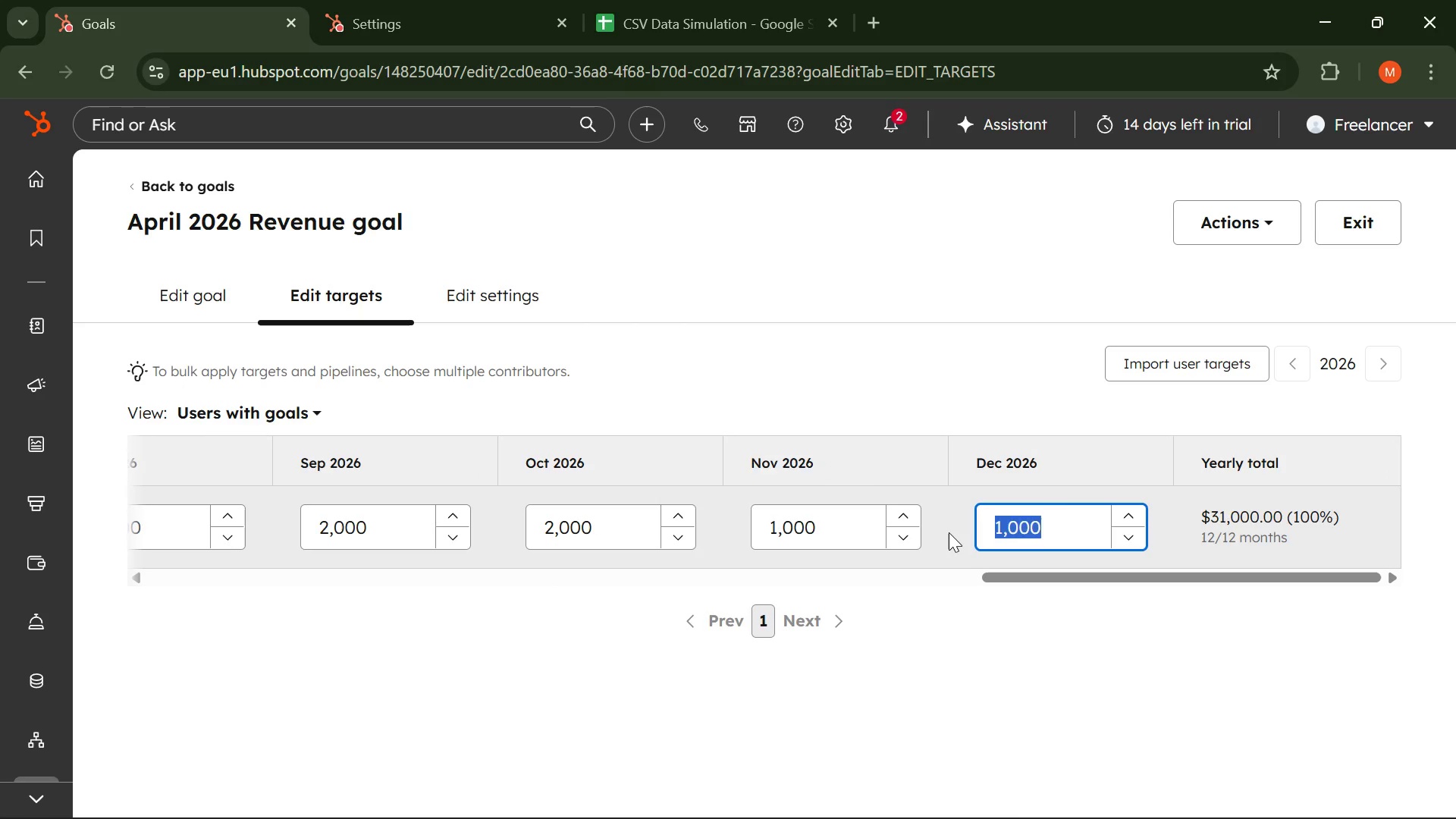 
key(Backspace)
type(30000)
key(Backspace)
key(Backspace)
key(Backspace)
key(Backspace)
key(Backspace)
type(20000)
key(Backspace)
key(Backspace)
key(Backspace)
key(Backspace)
key(Backspace)
type(15000)
 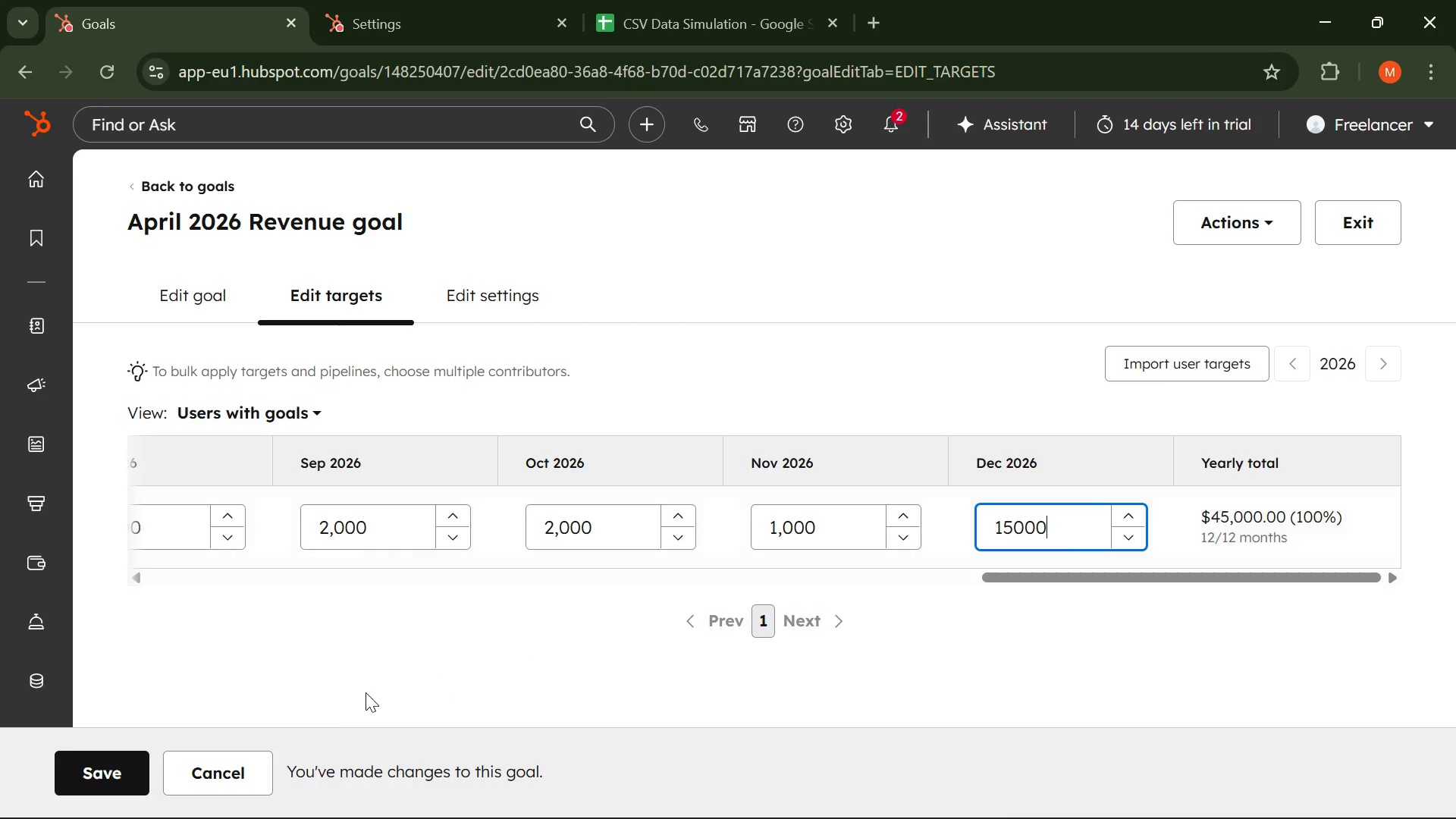 
left_click([105, 775])
 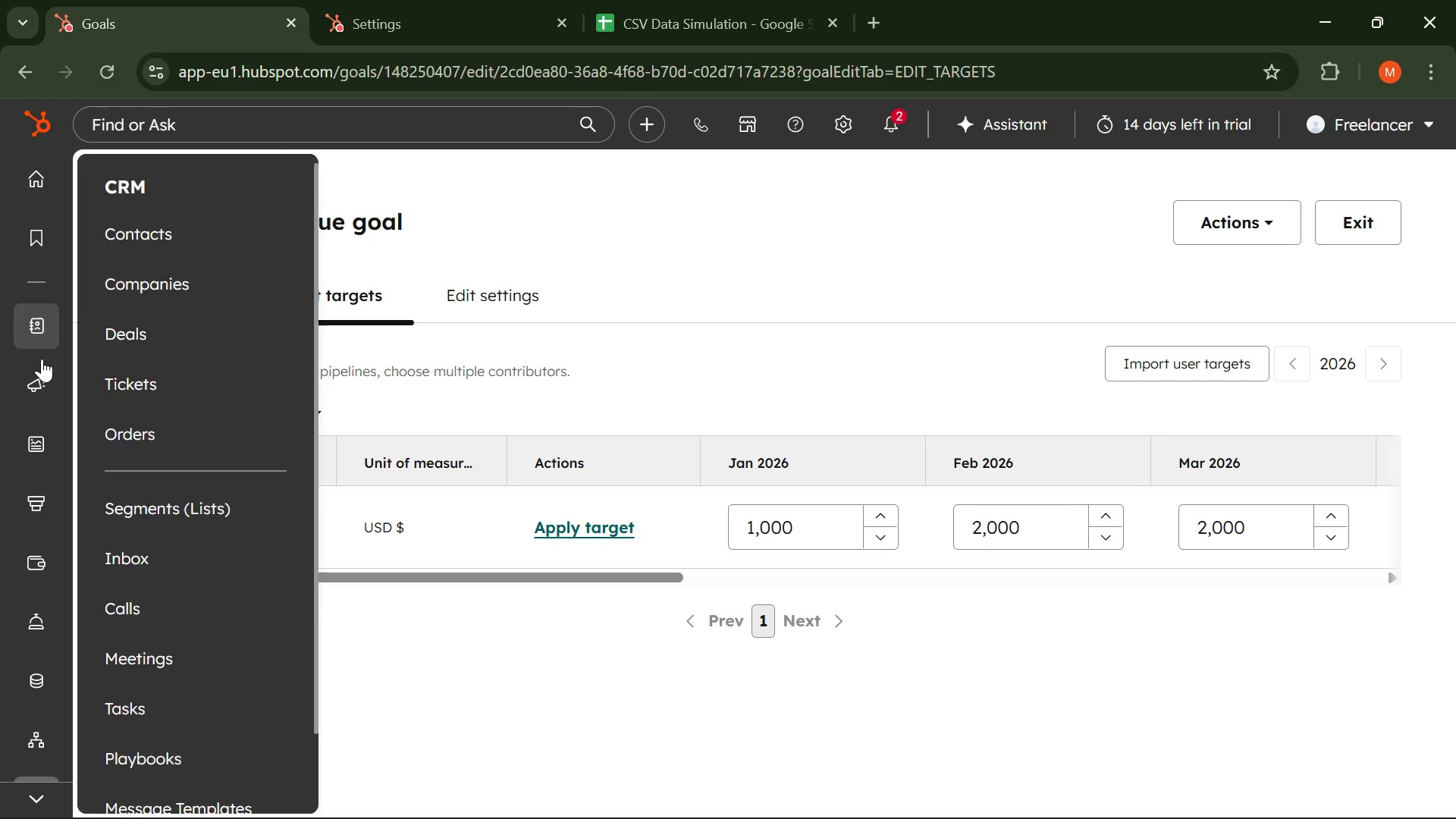 
wait(8.47)
 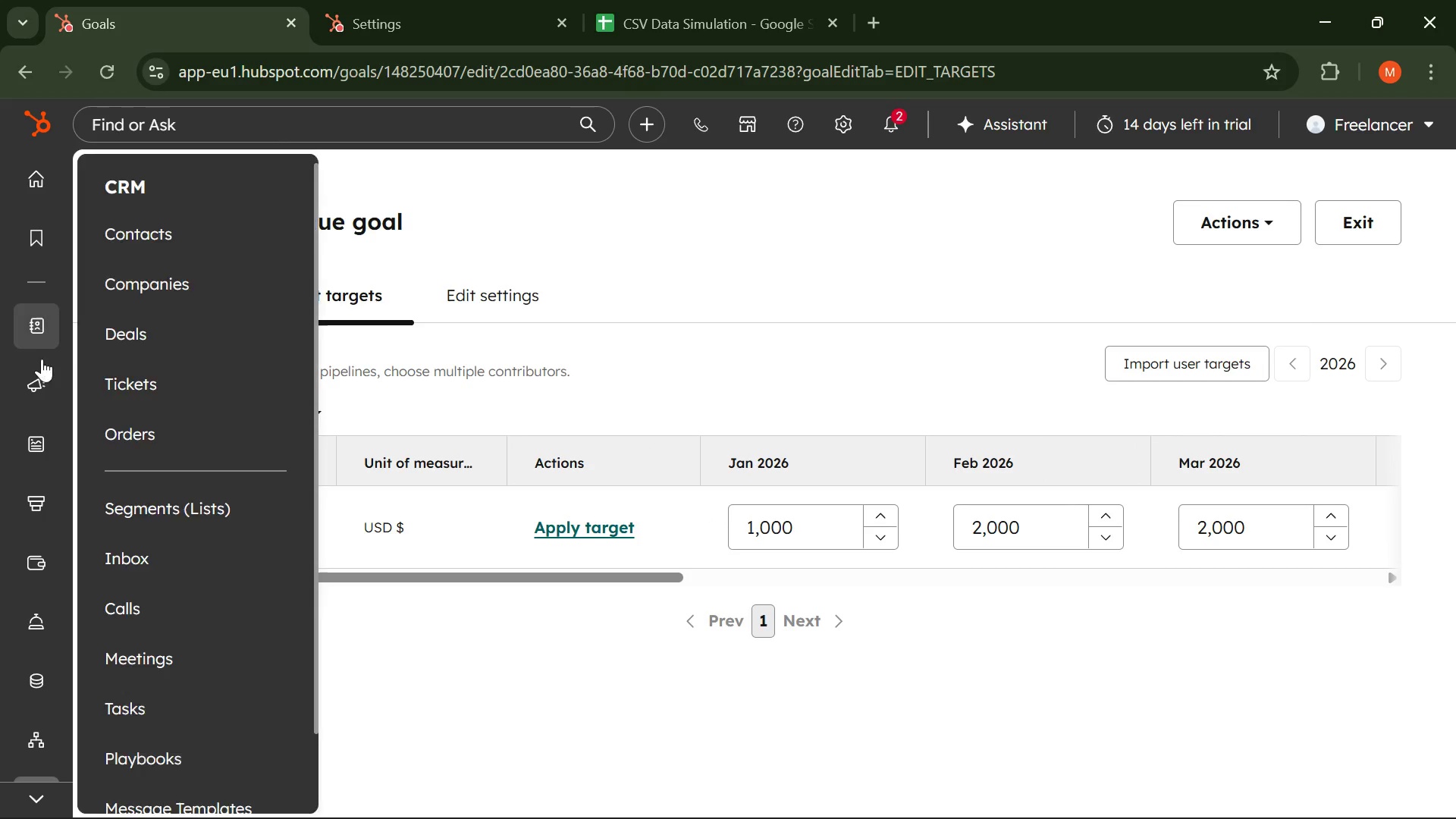 
left_click([108, 76])
 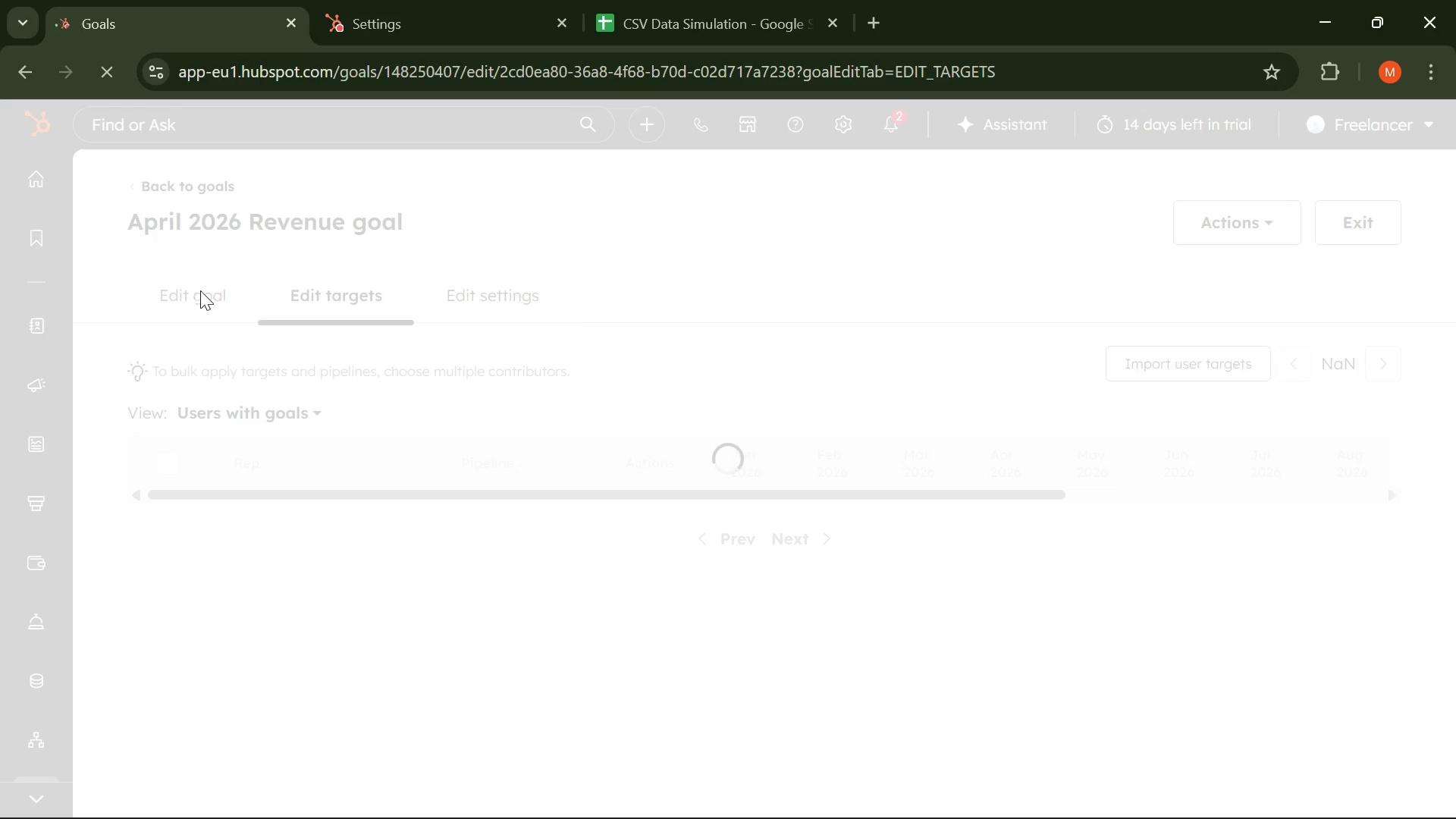 
wait(5.31)
 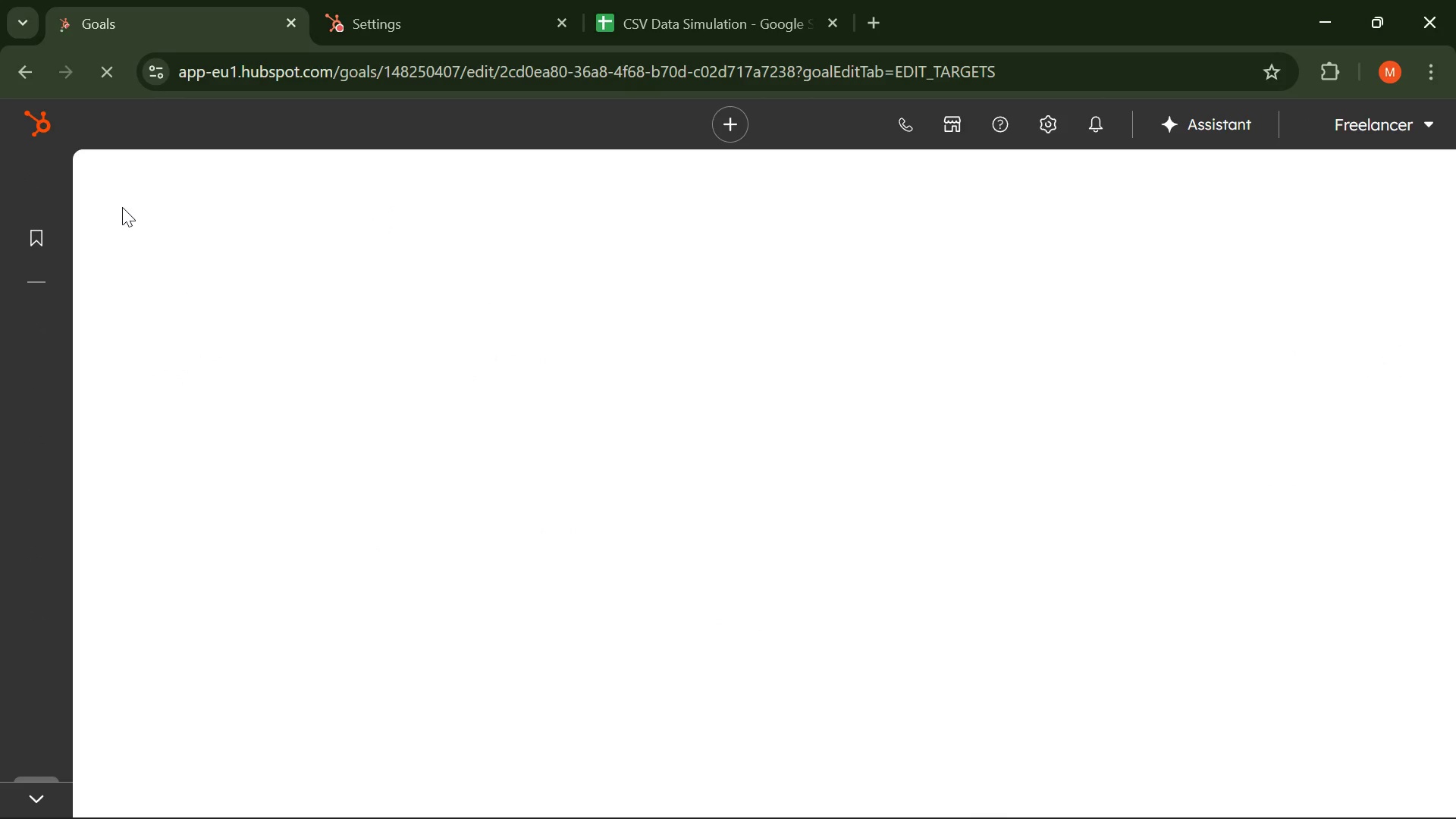 
left_click([177, 184])
 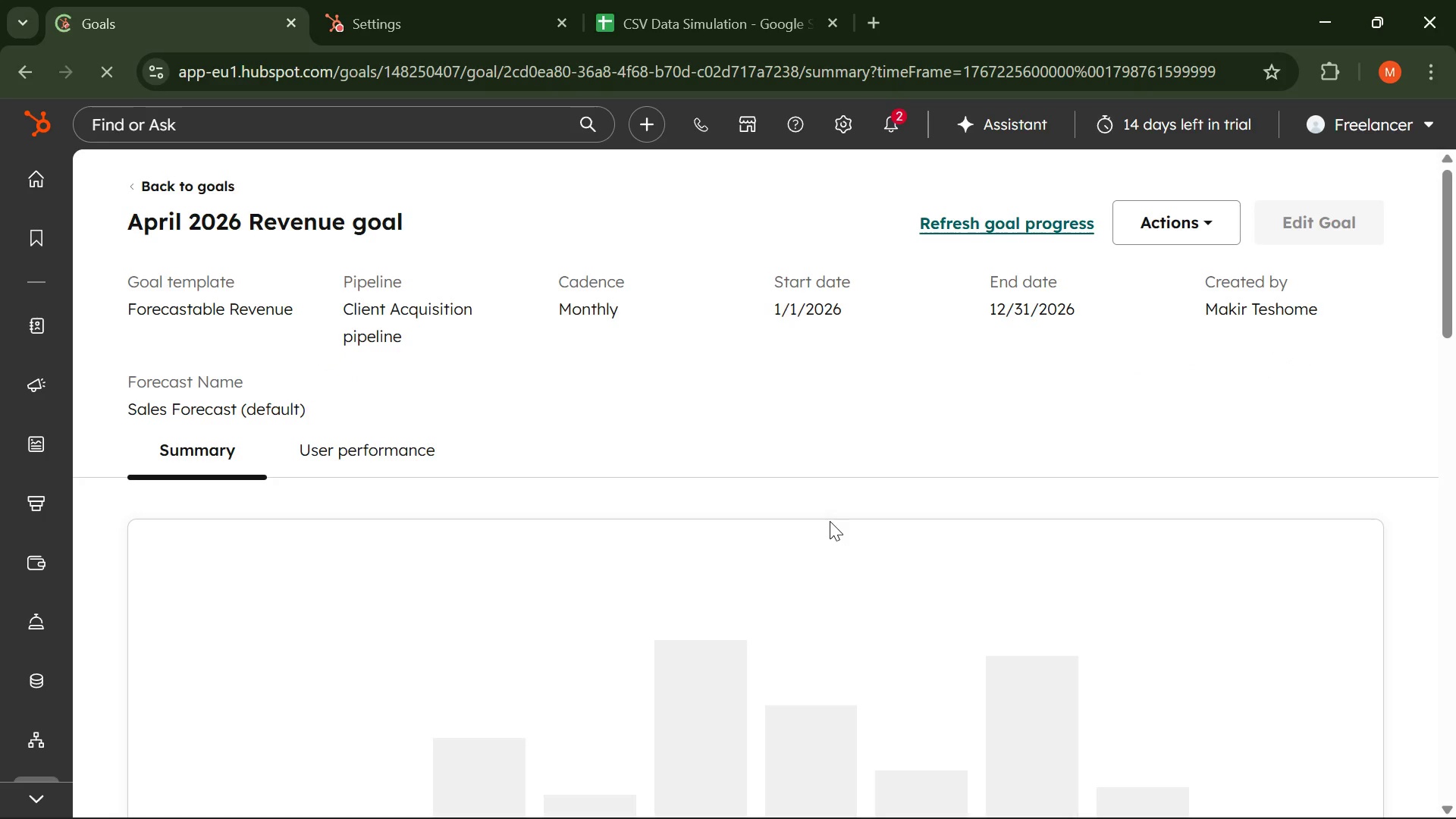 
scroll: coordinate [766, 515], scroll_direction: down, amount: 2.0
 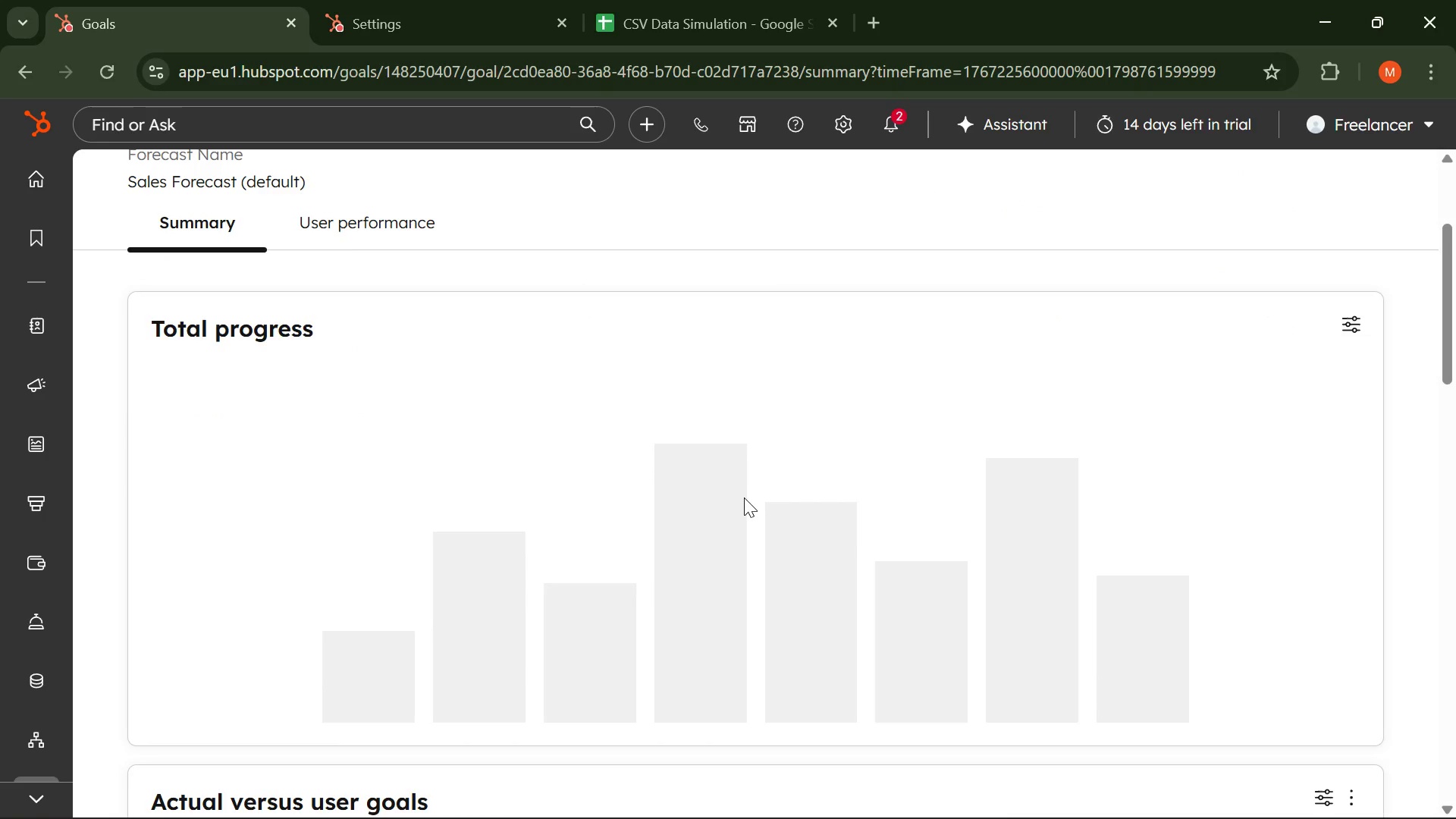 
mouse_move([727, 493])
 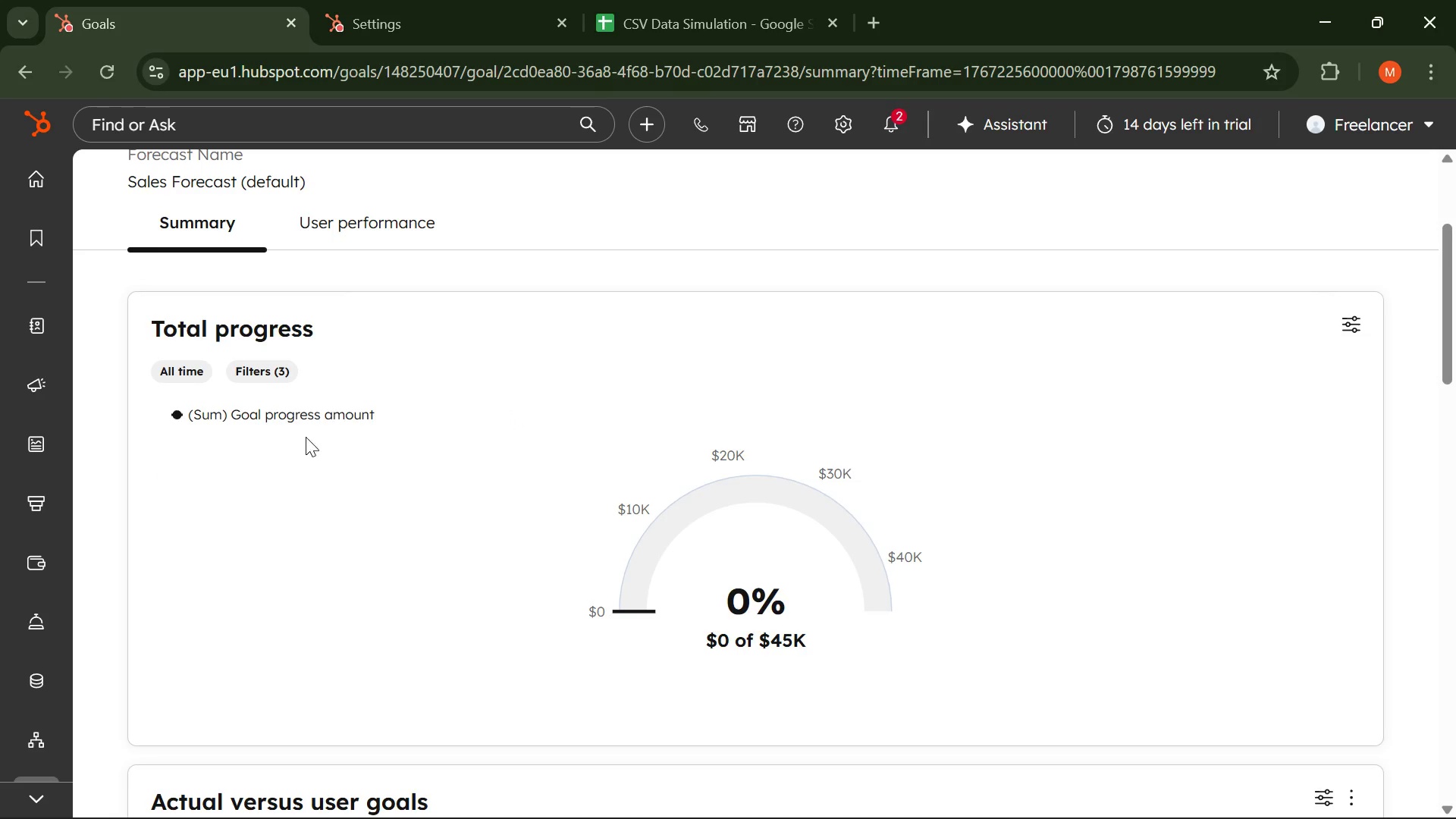 
scroll: coordinate [354, 425], scroll_direction: down, amount: 5.0
 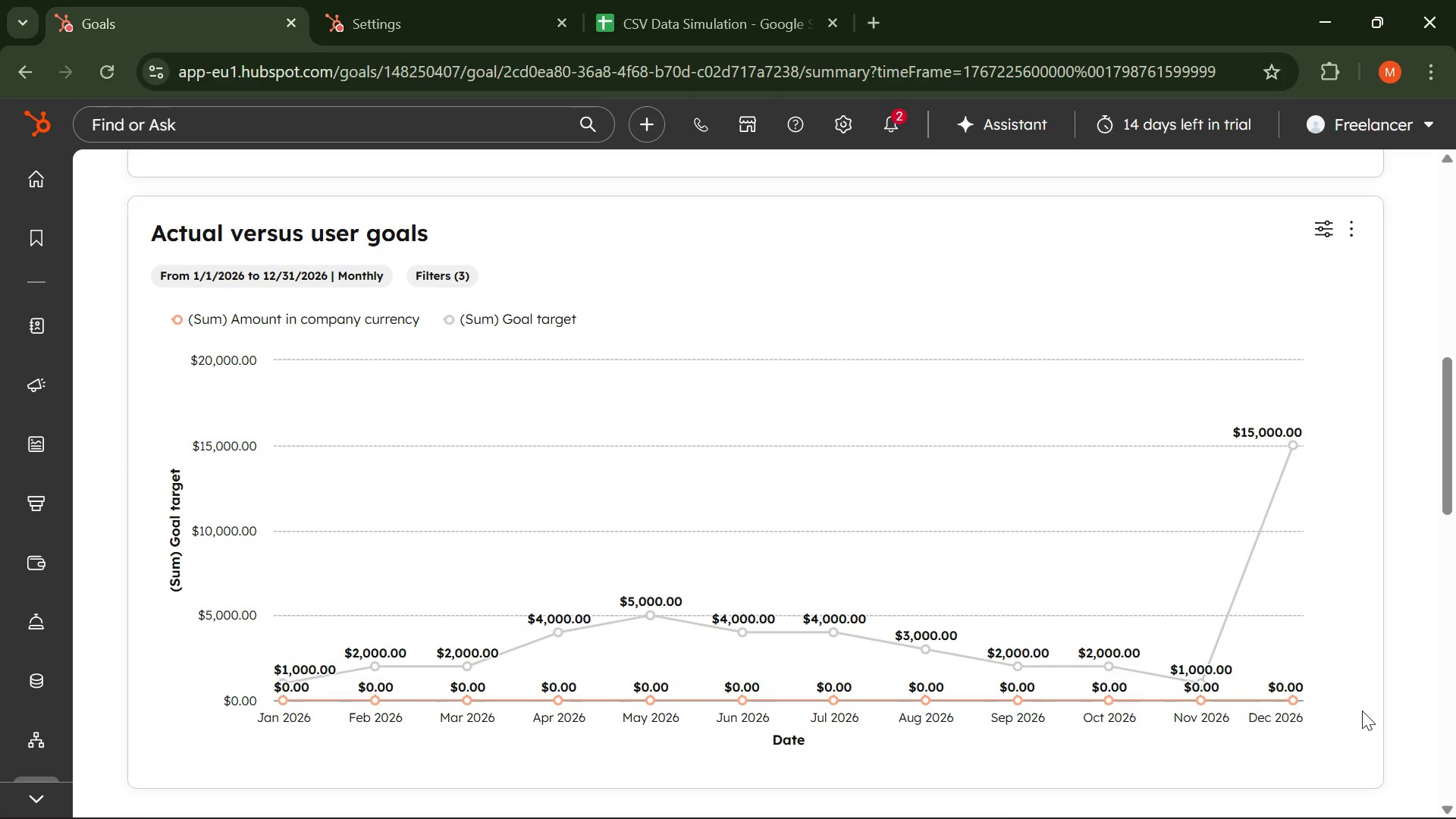 
wait(11.54)
 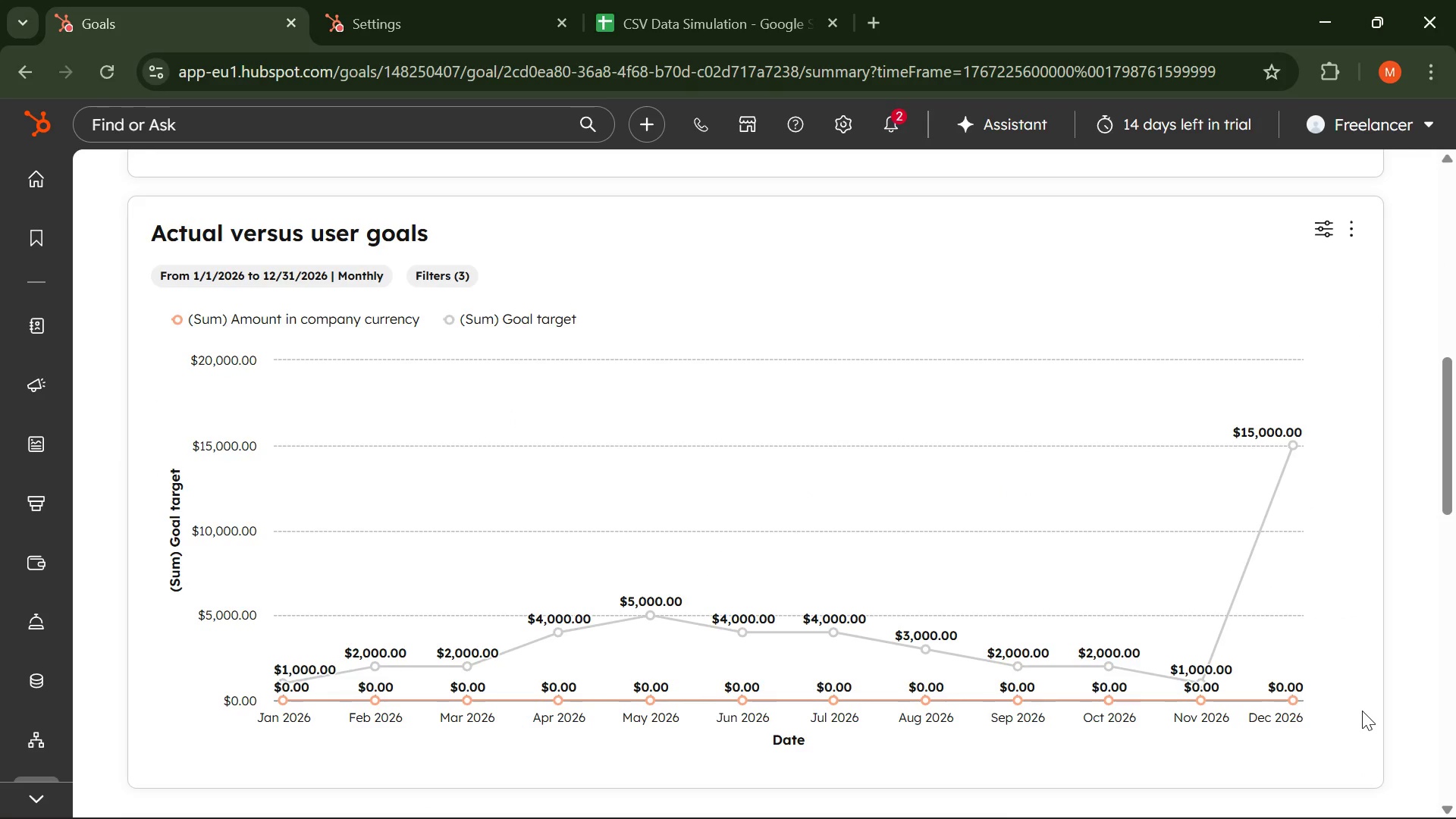 
scroll: coordinate [890, 566], scroll_direction: down, amount: 6.0
 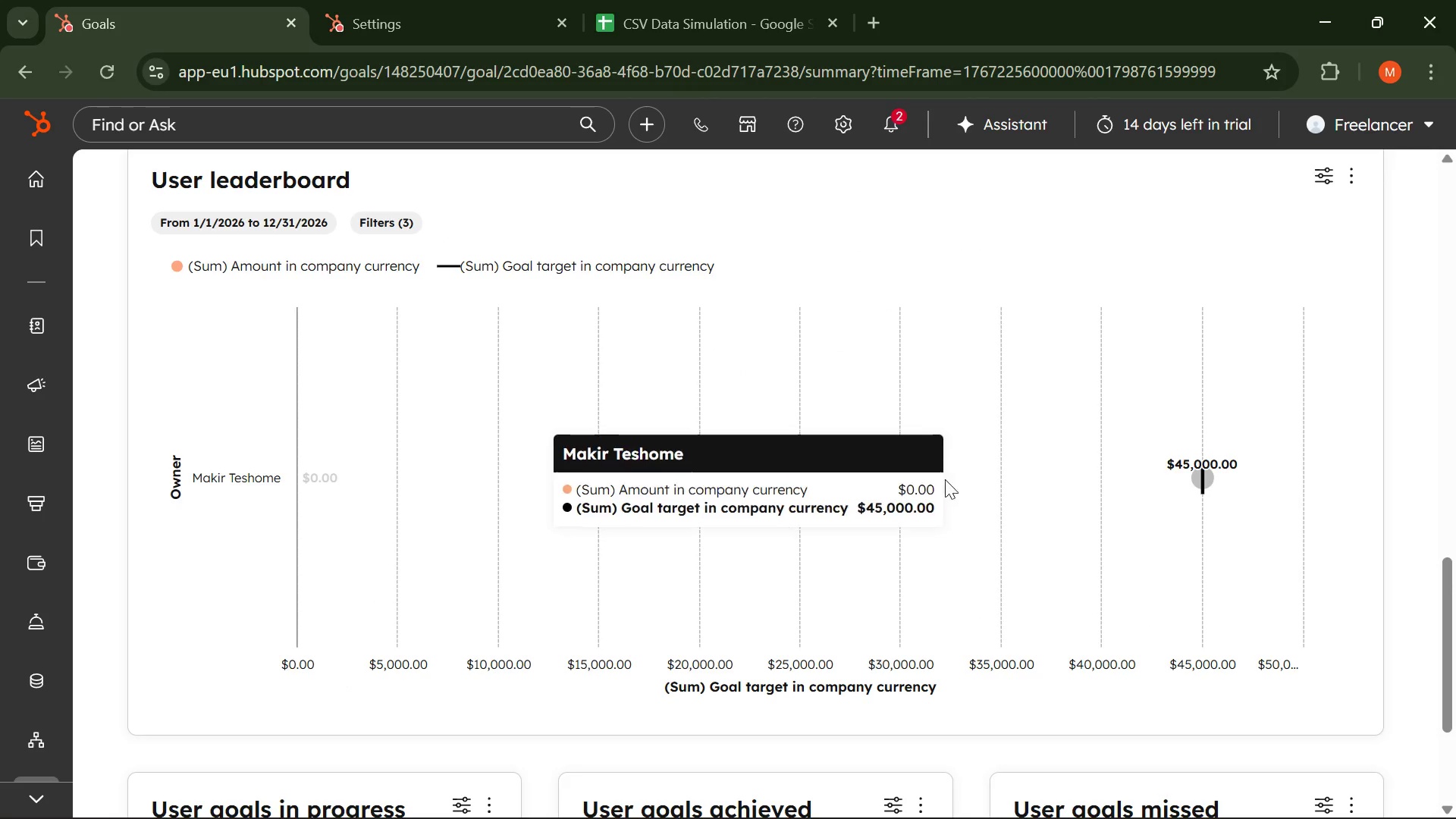 
scroll: coordinate [749, 458], scroll_direction: up, amount: 16.0
 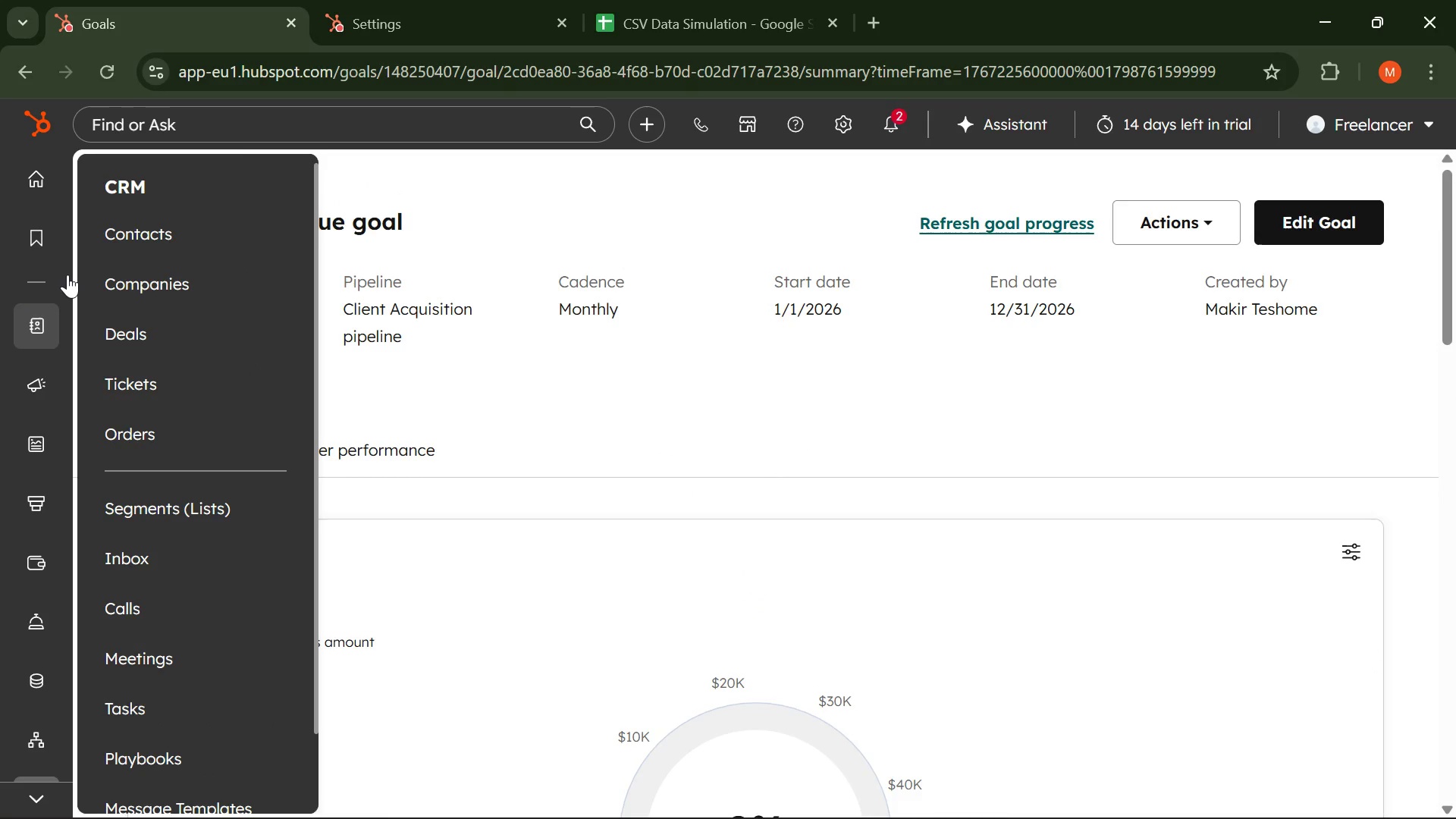 
mouse_move([17, 237])
 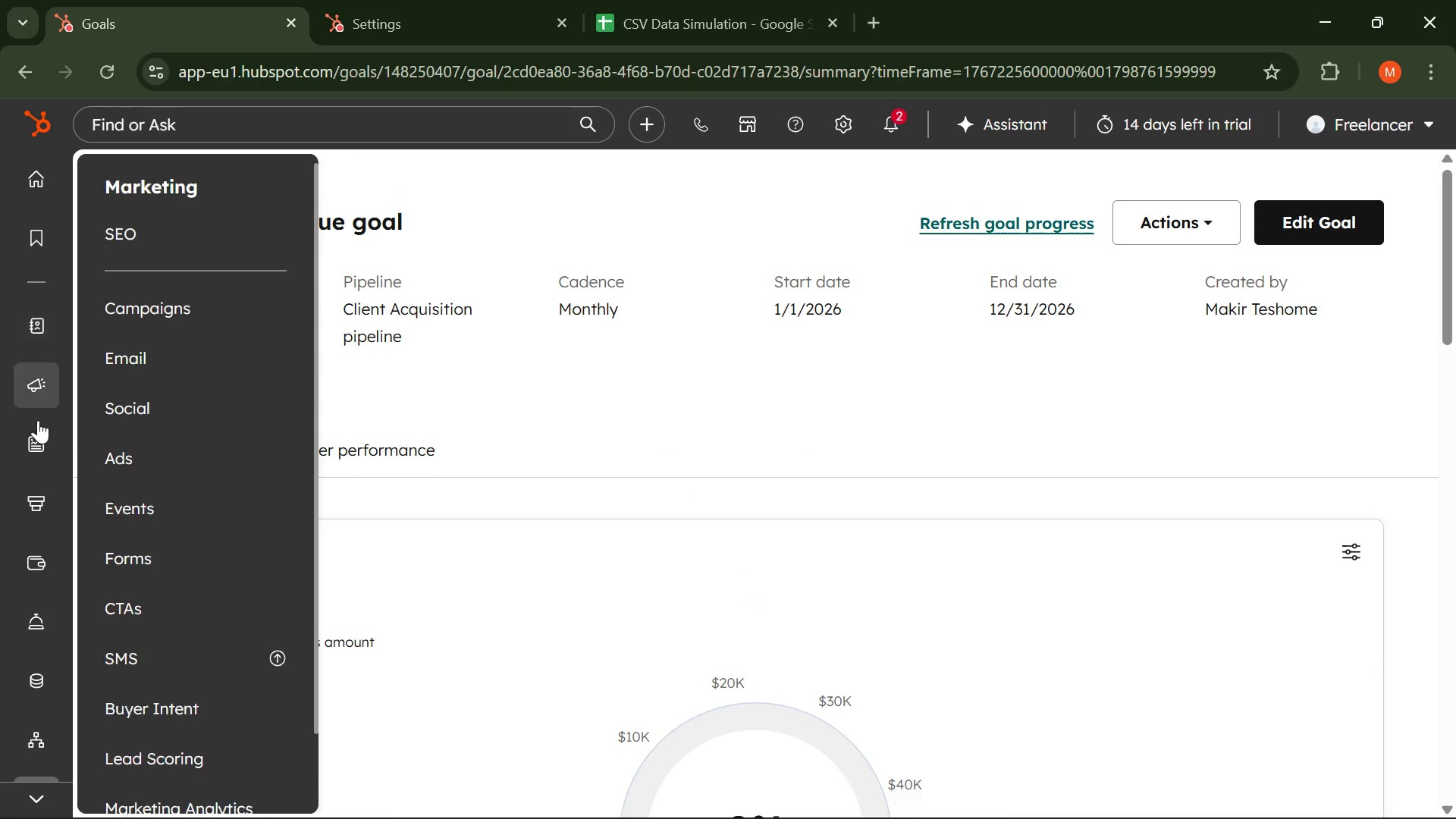 
scroll: coordinate [29, 559], scroll_direction: down, amount: 2.0
 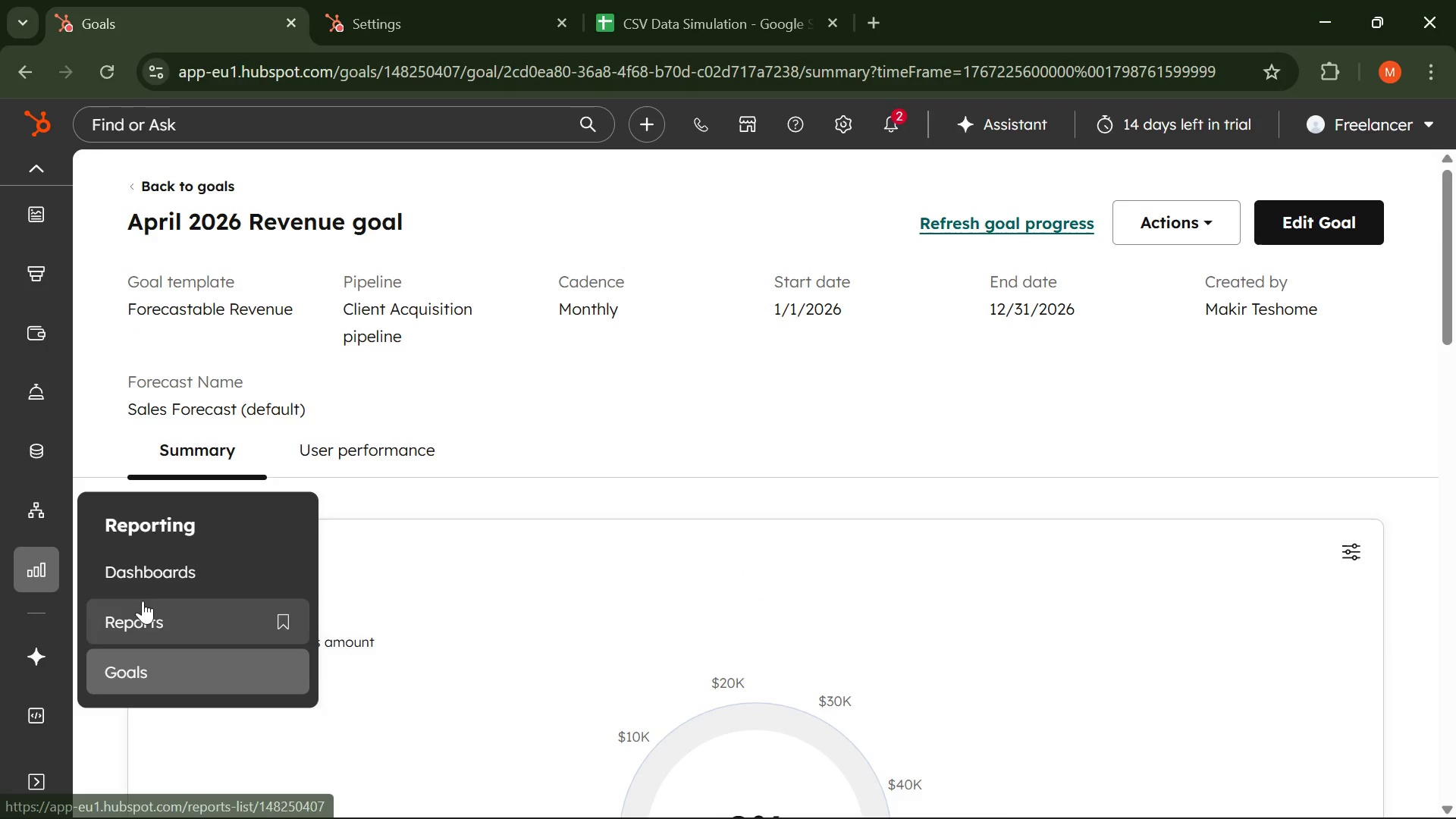 
left_click([140, 574])
 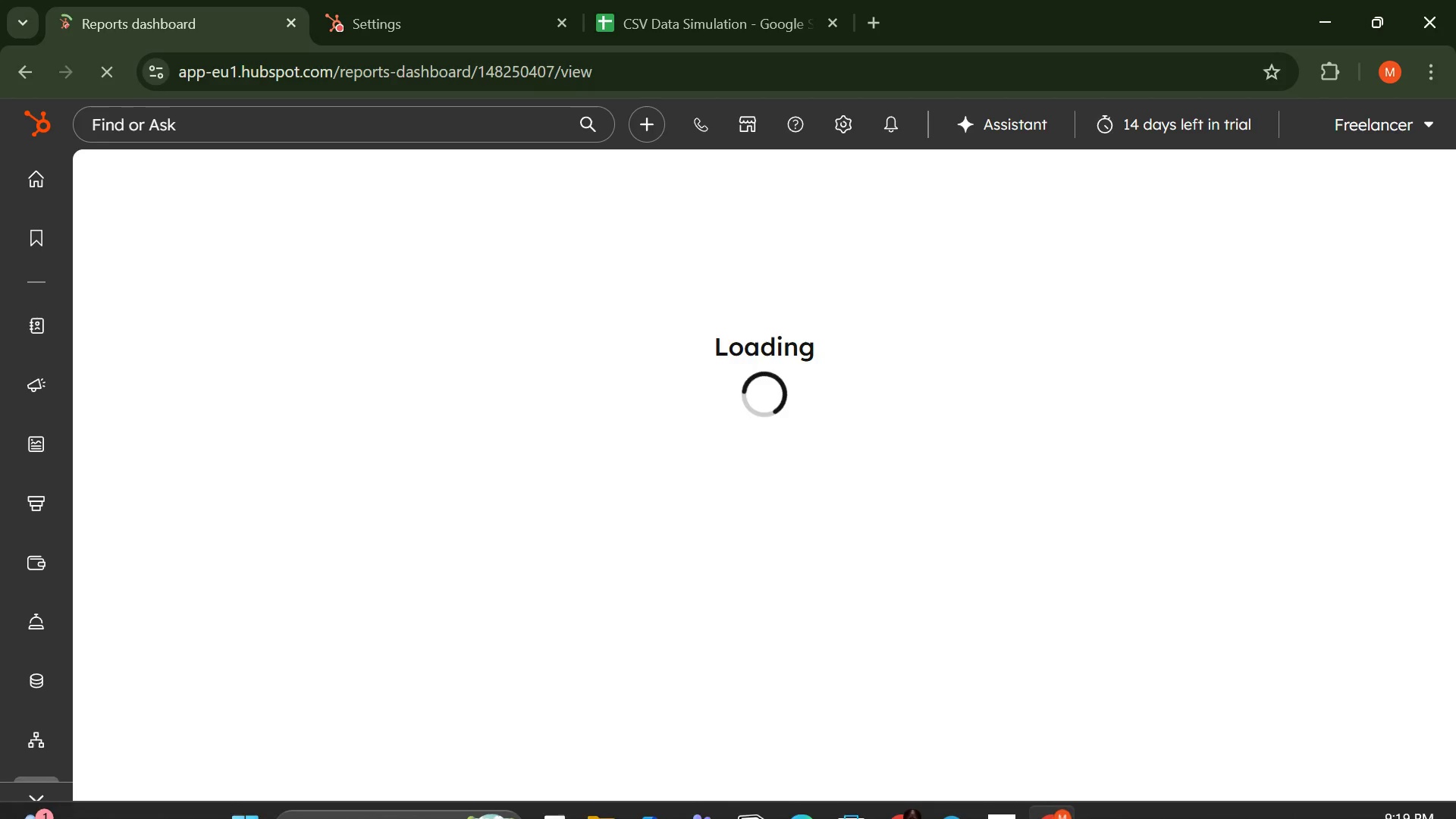 
wait(6.66)
 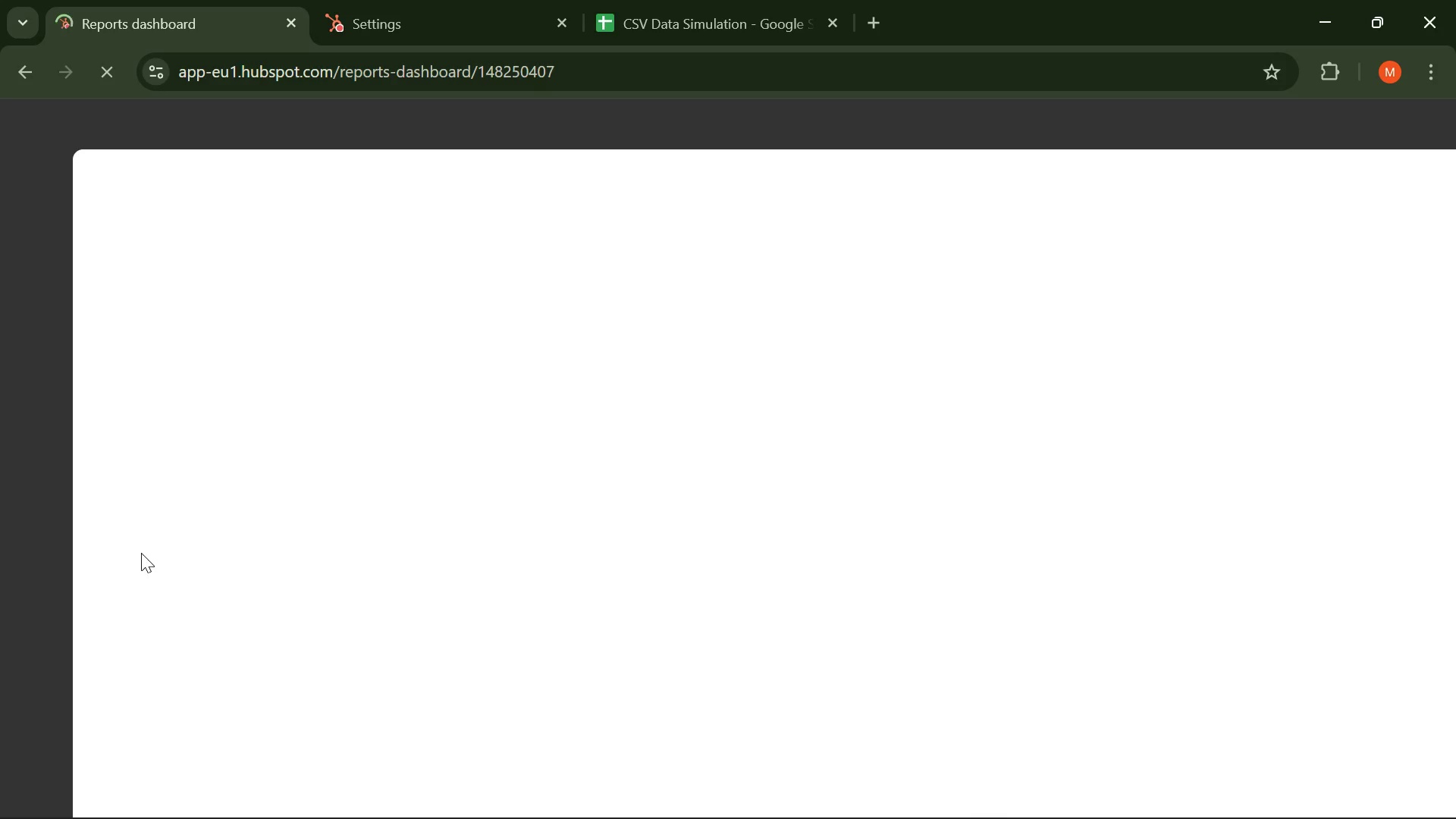 
left_click([1004, 784])